 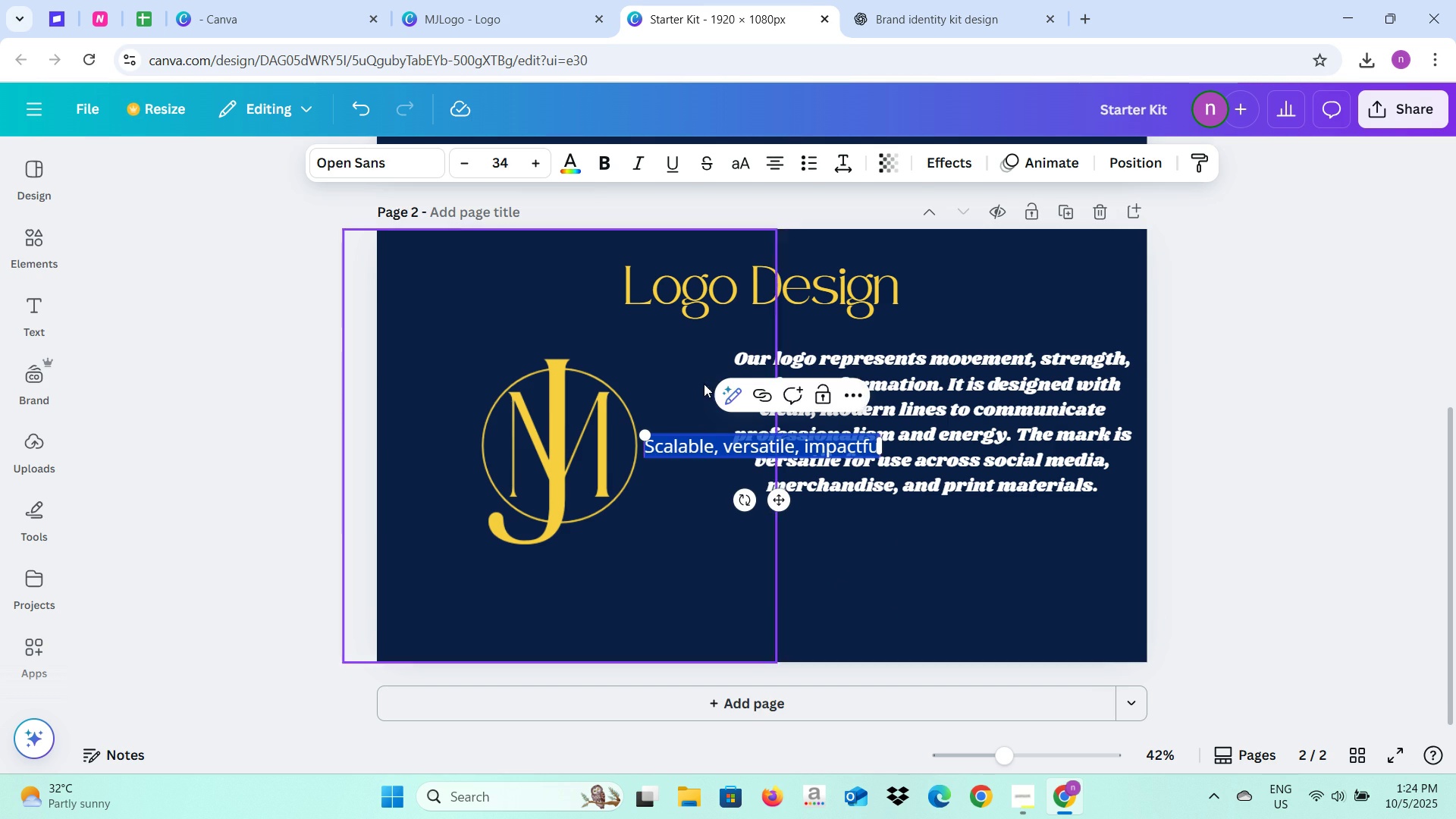 
left_click([391, 160])
 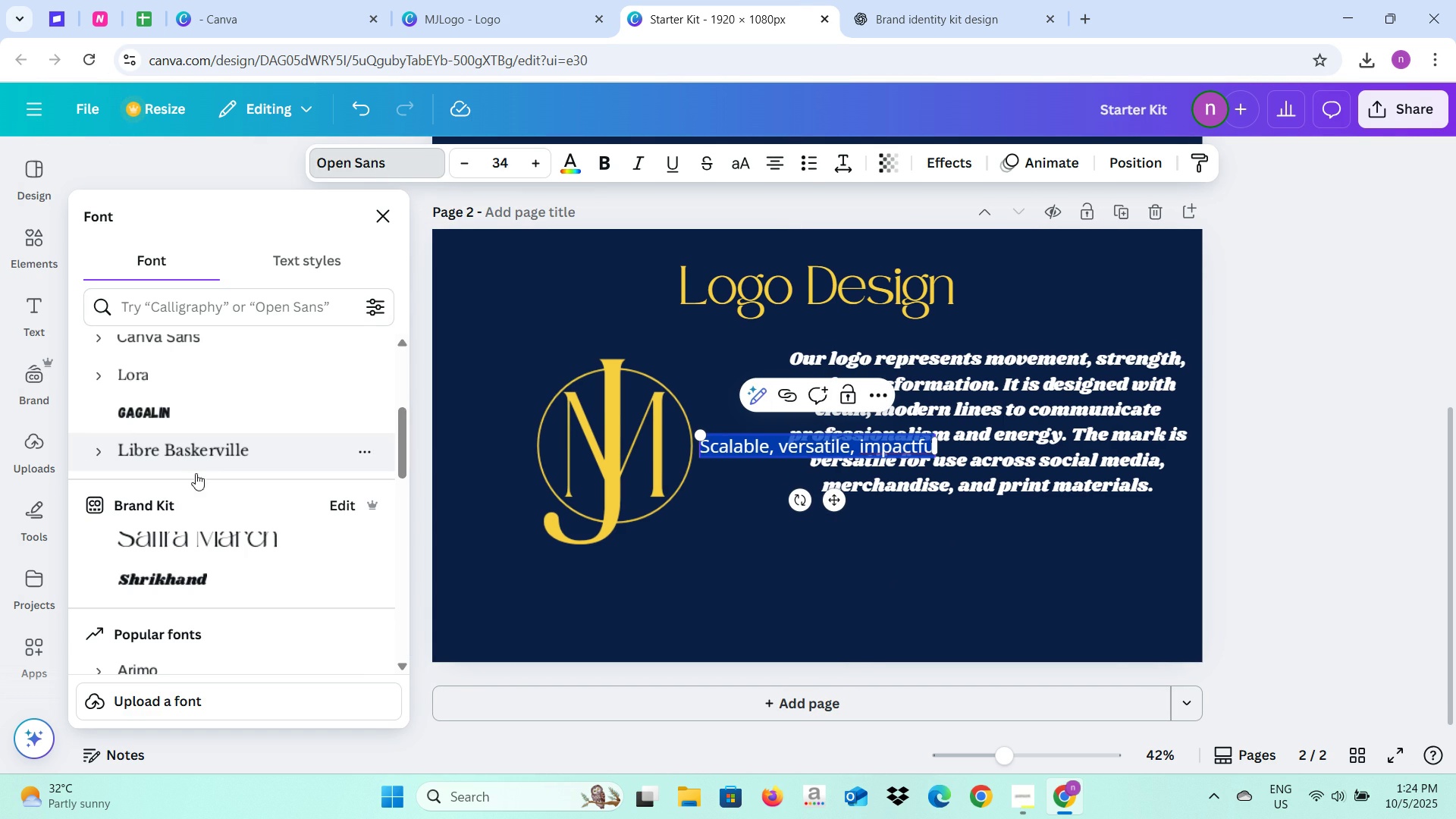 
left_click([229, 585])
 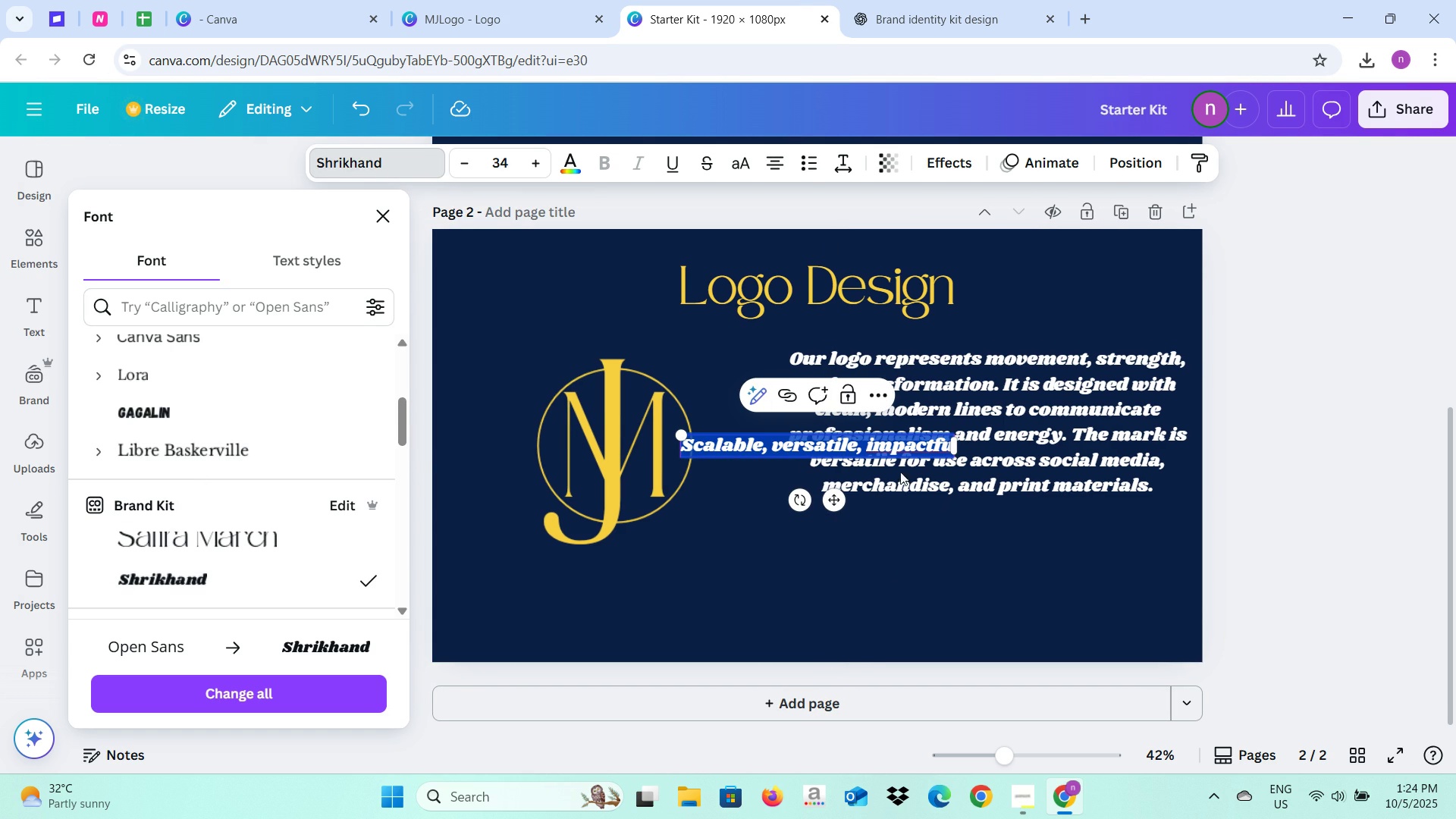 
left_click([1012, 572])
 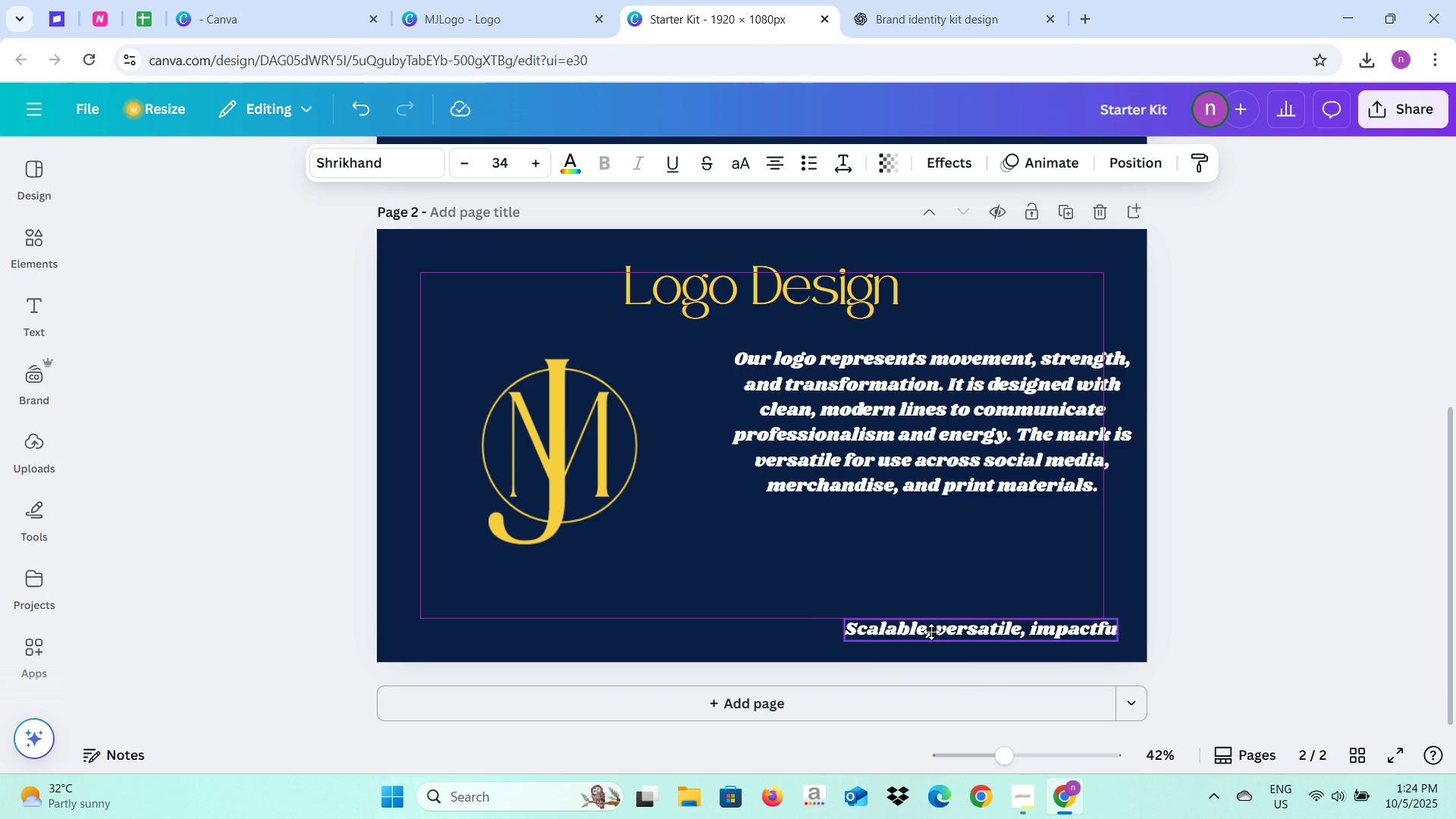 
wait(6.27)
 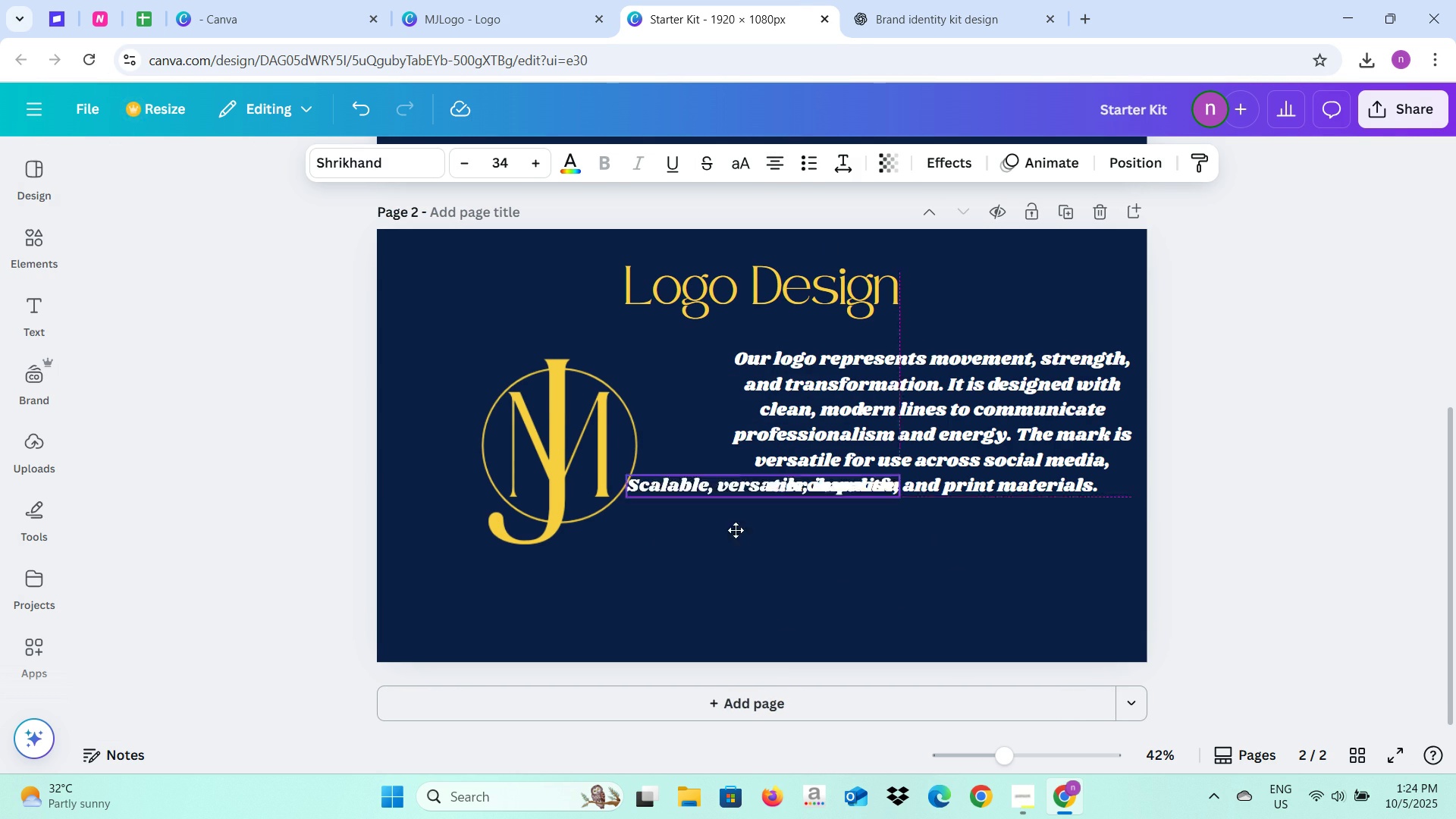 
left_click([1103, 638])
 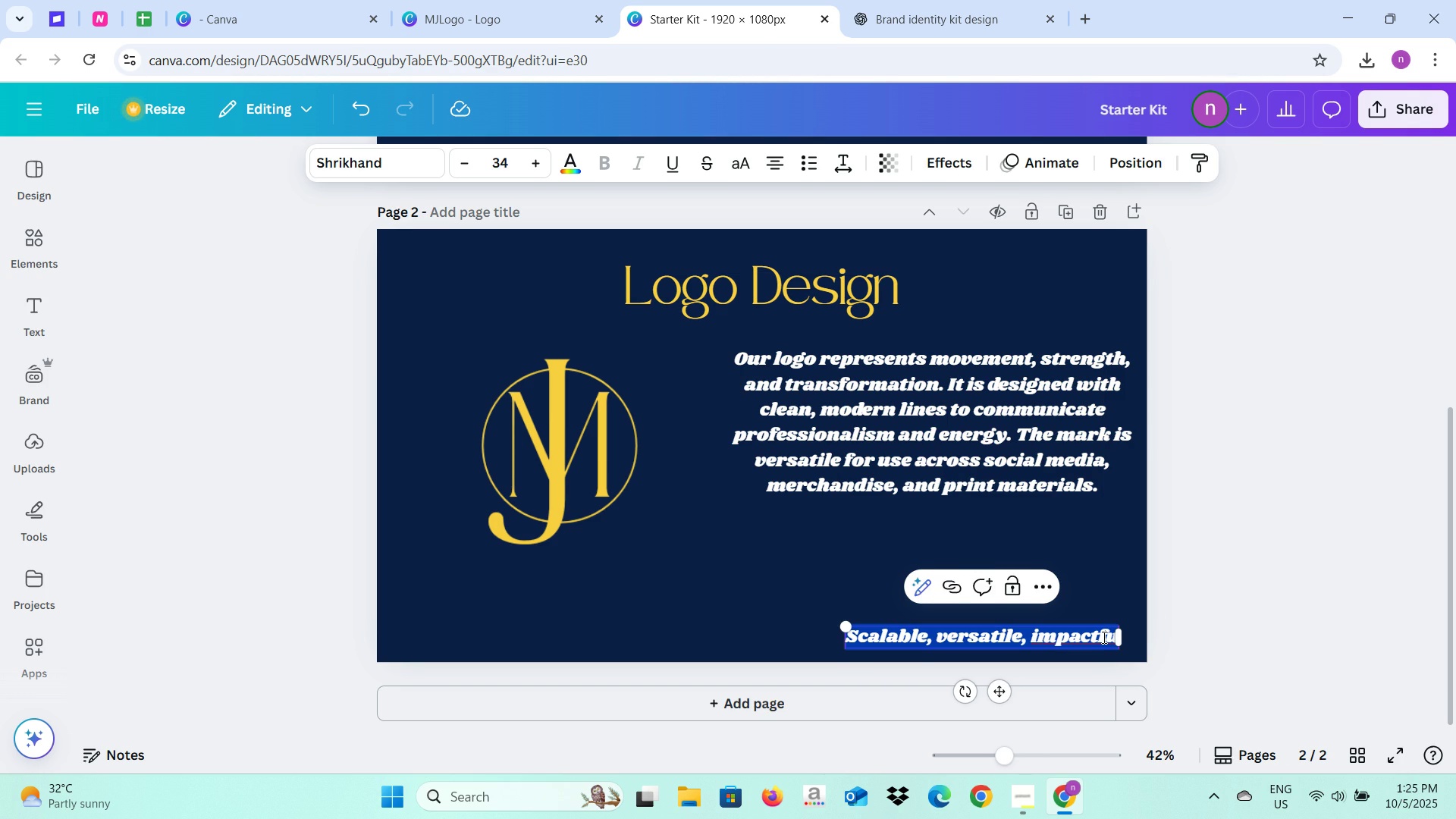 
left_click([1103, 637])
 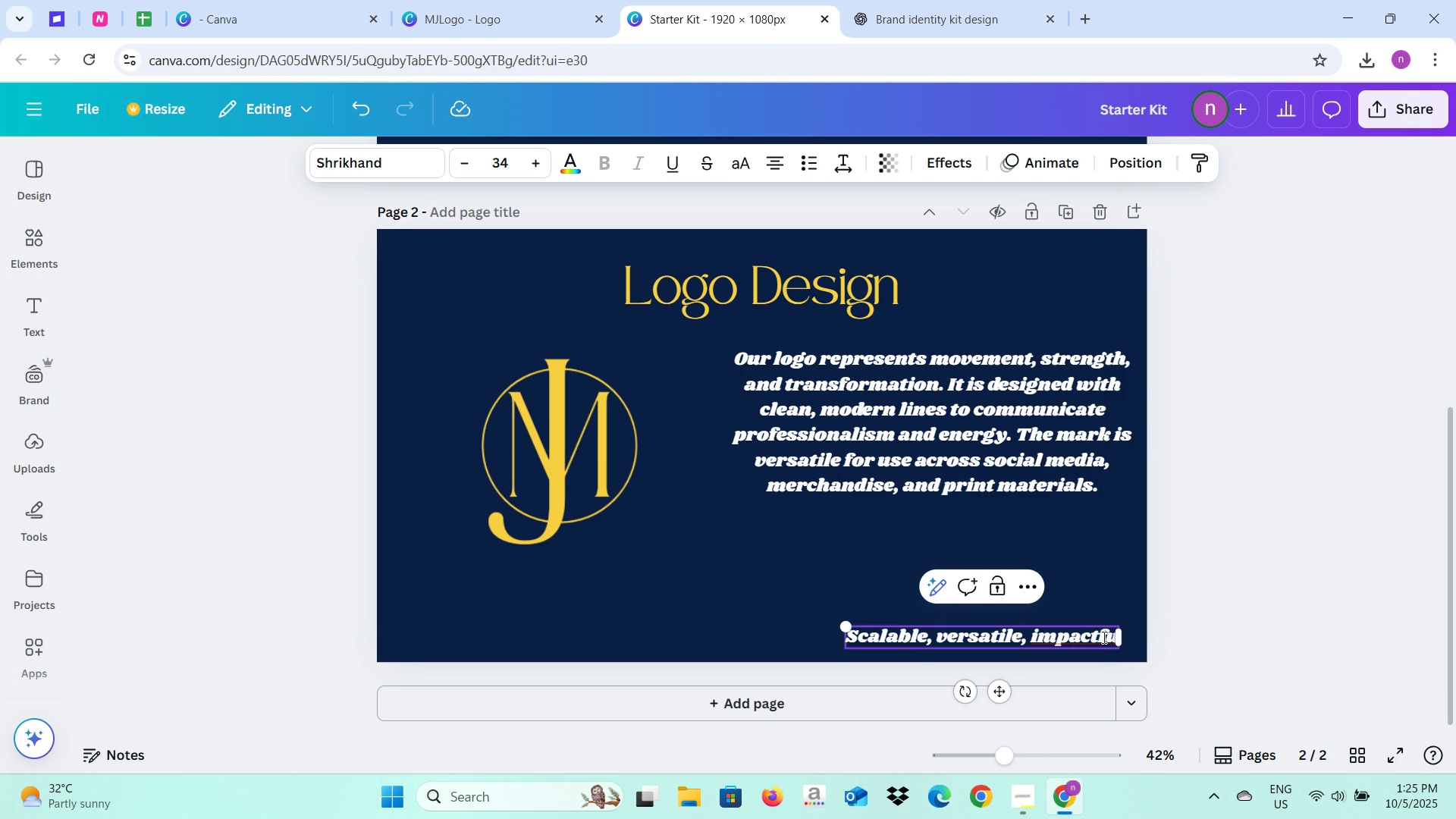 
key(ArrowRight)
 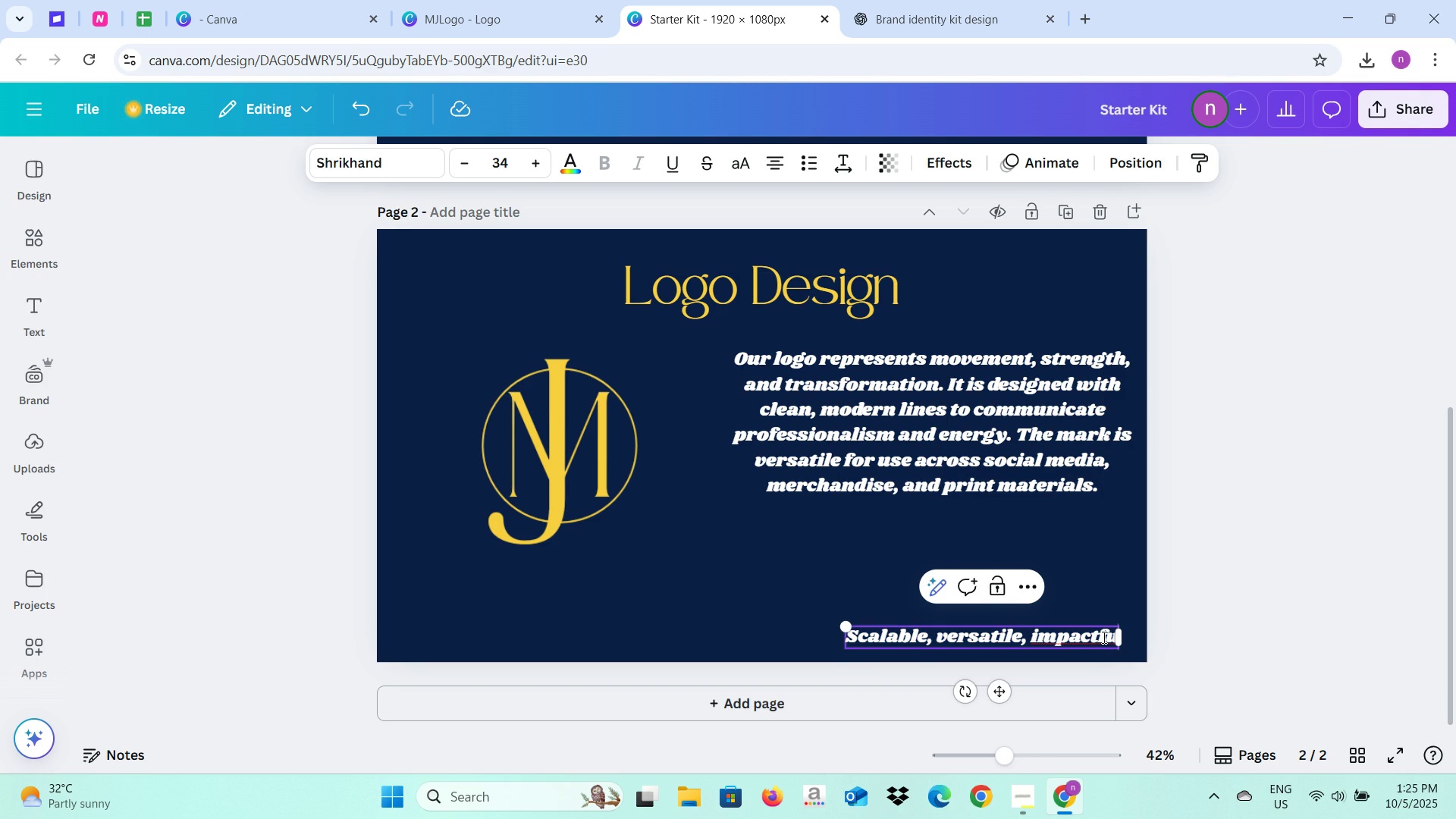 
key(ArrowRight)
 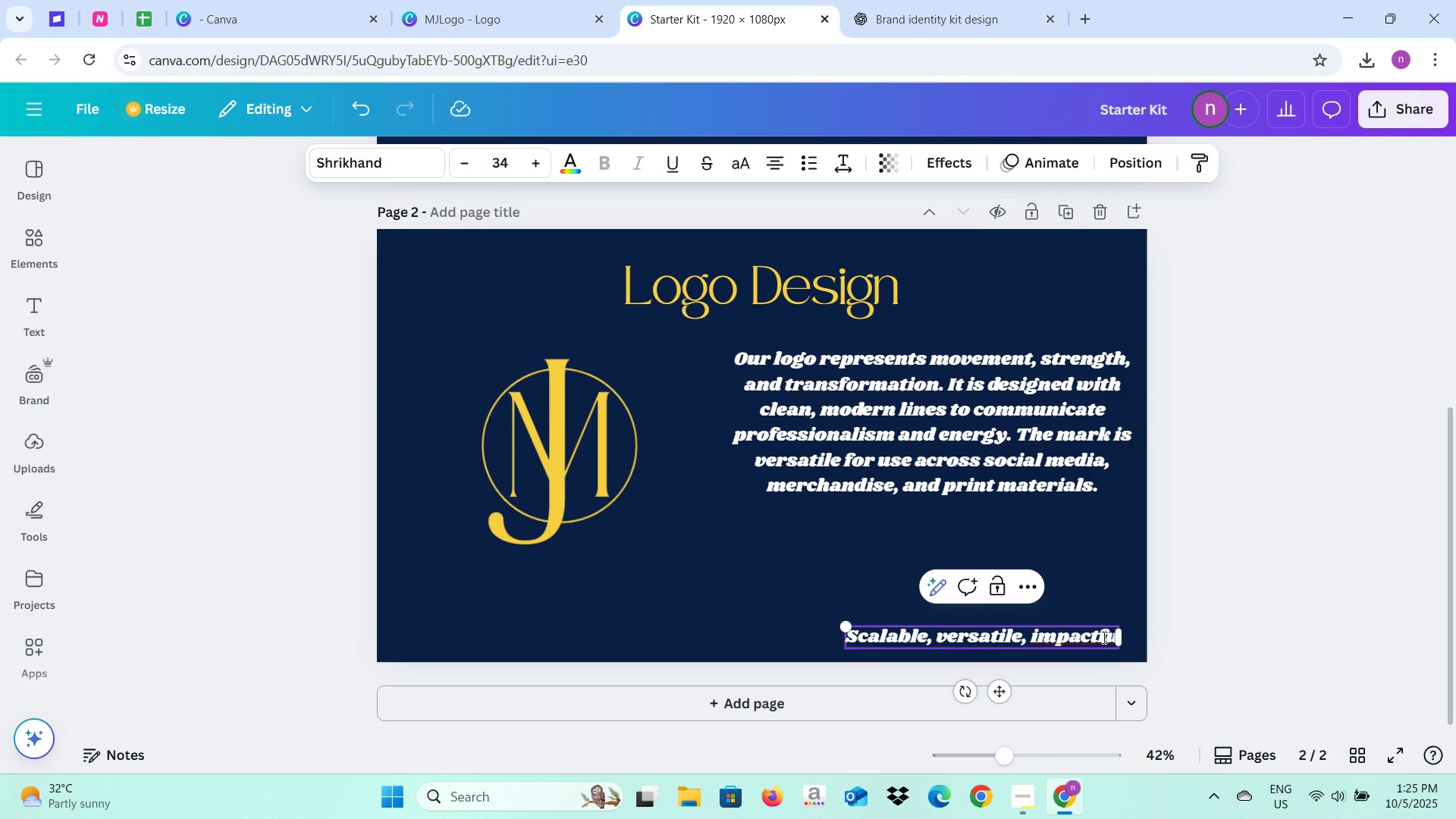 
key(L)
 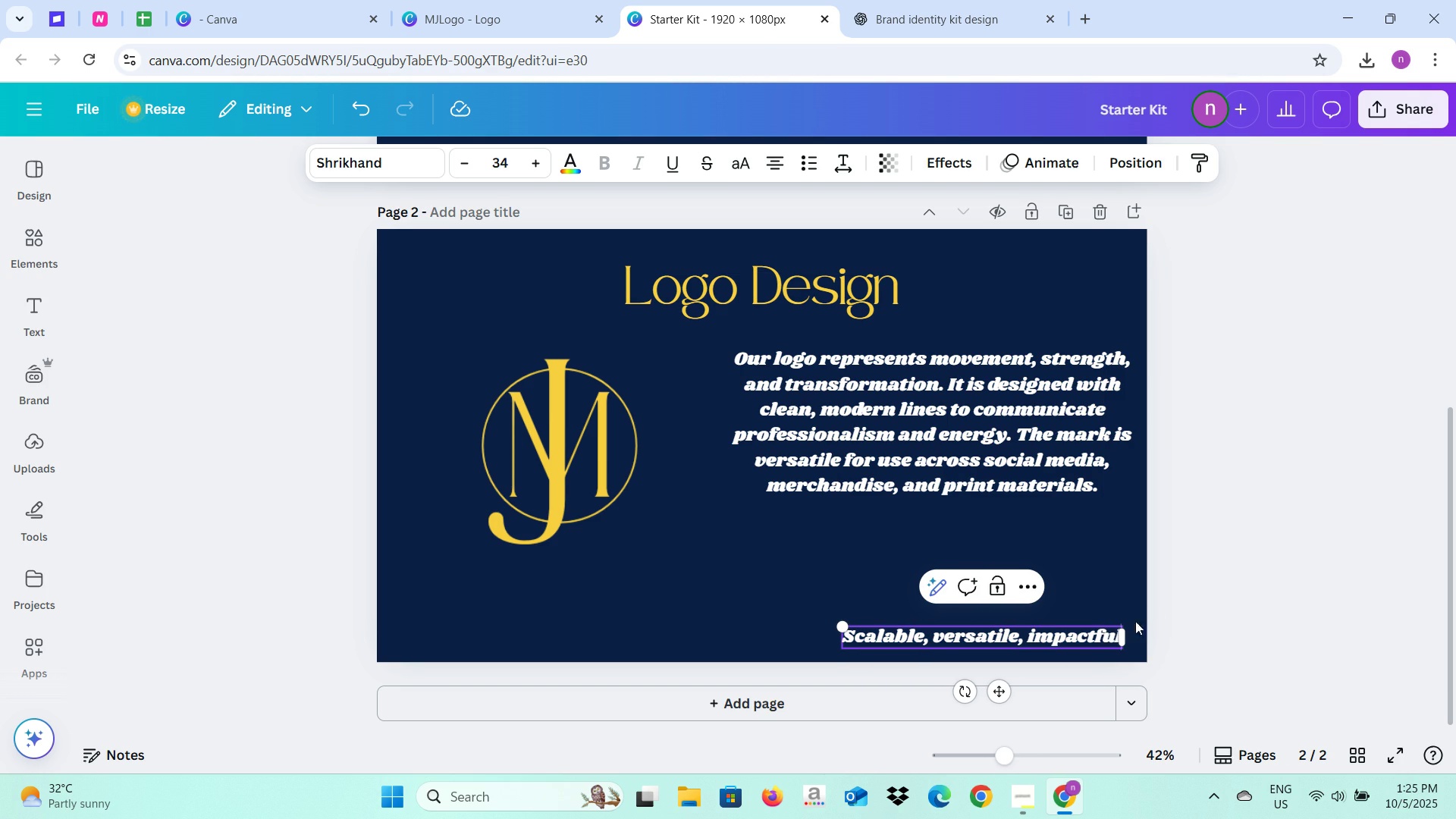 
left_click([1178, 617])
 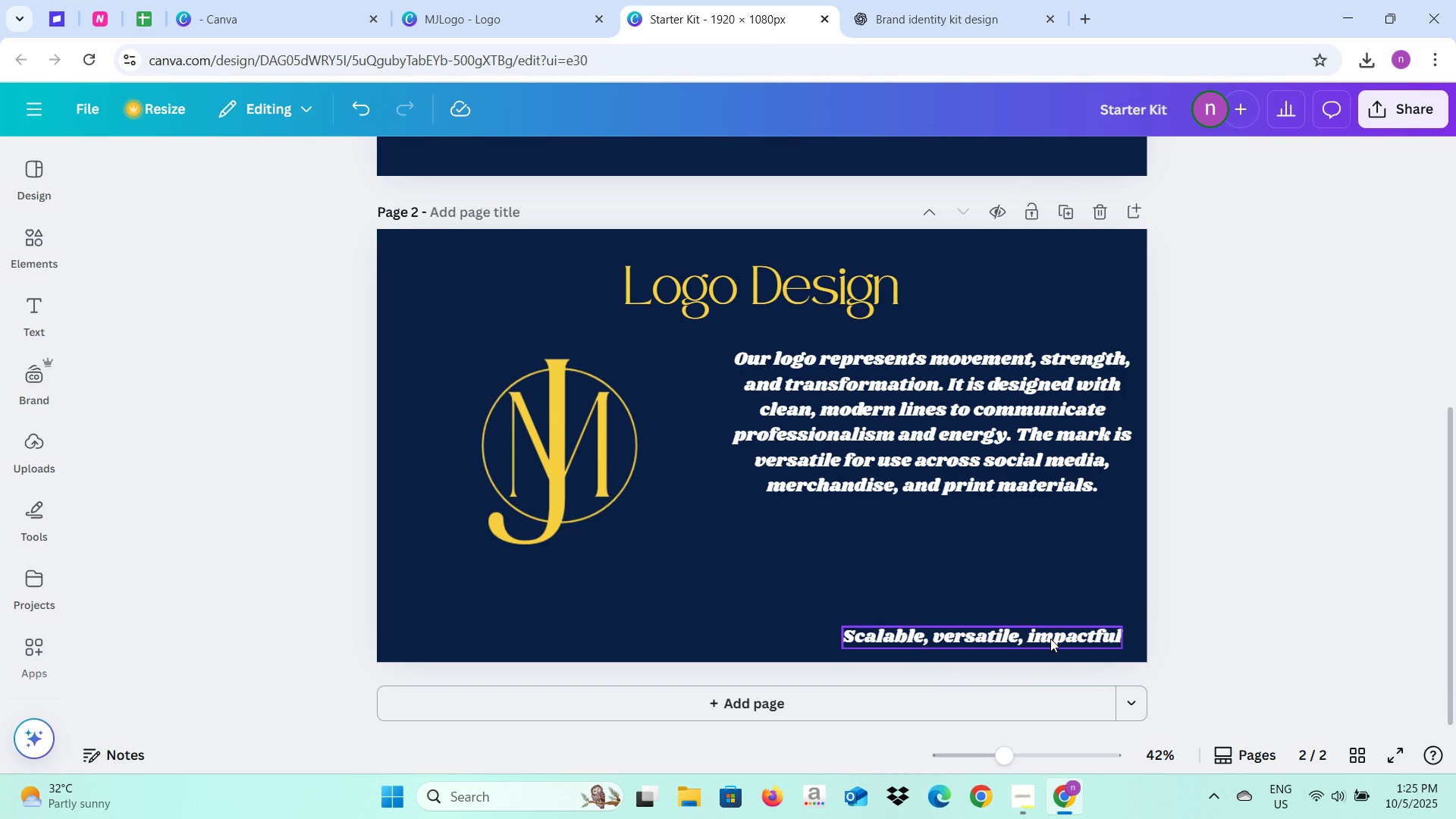 
left_click([1050, 639])
 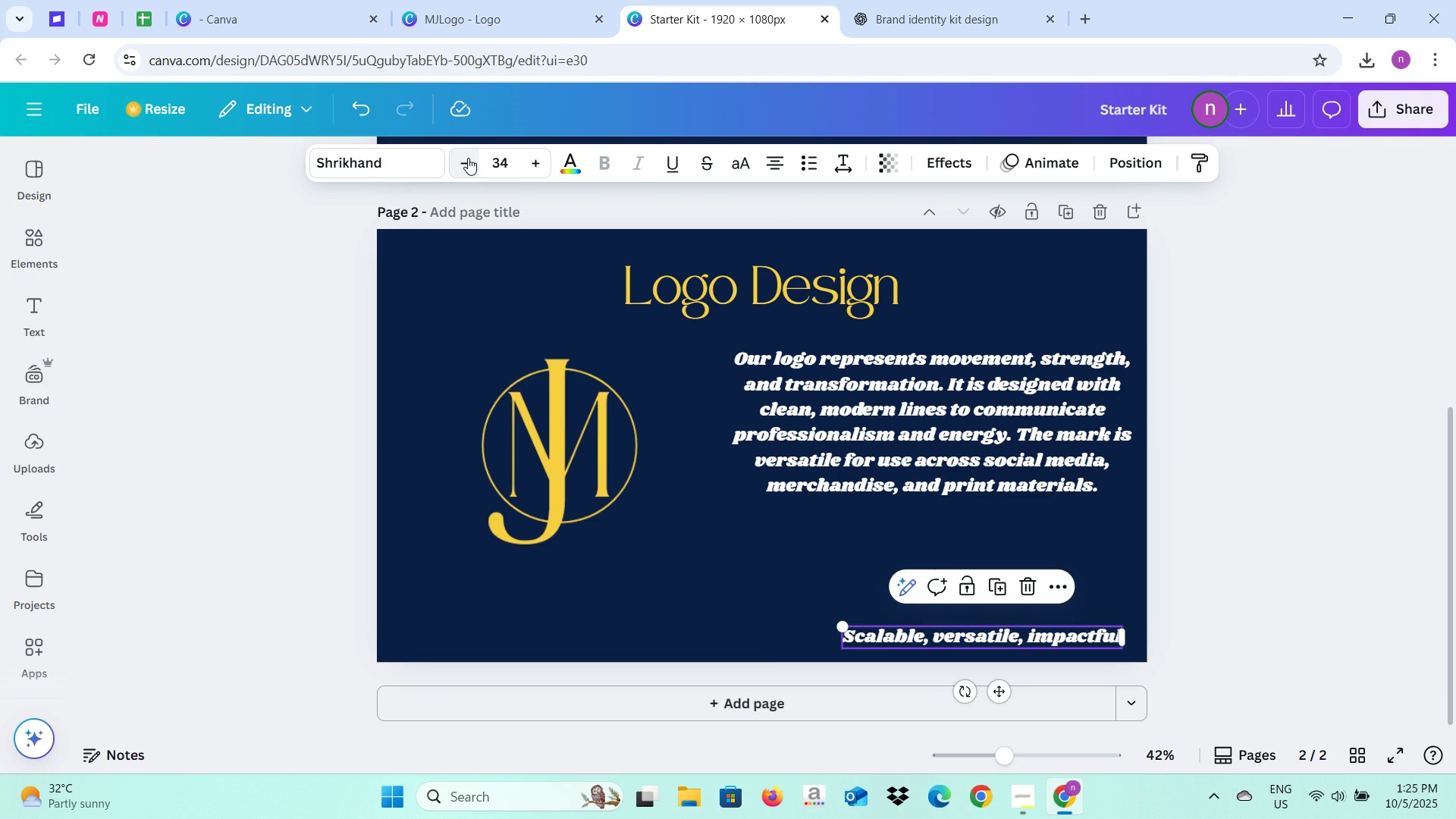 
double_click([468, 158])
 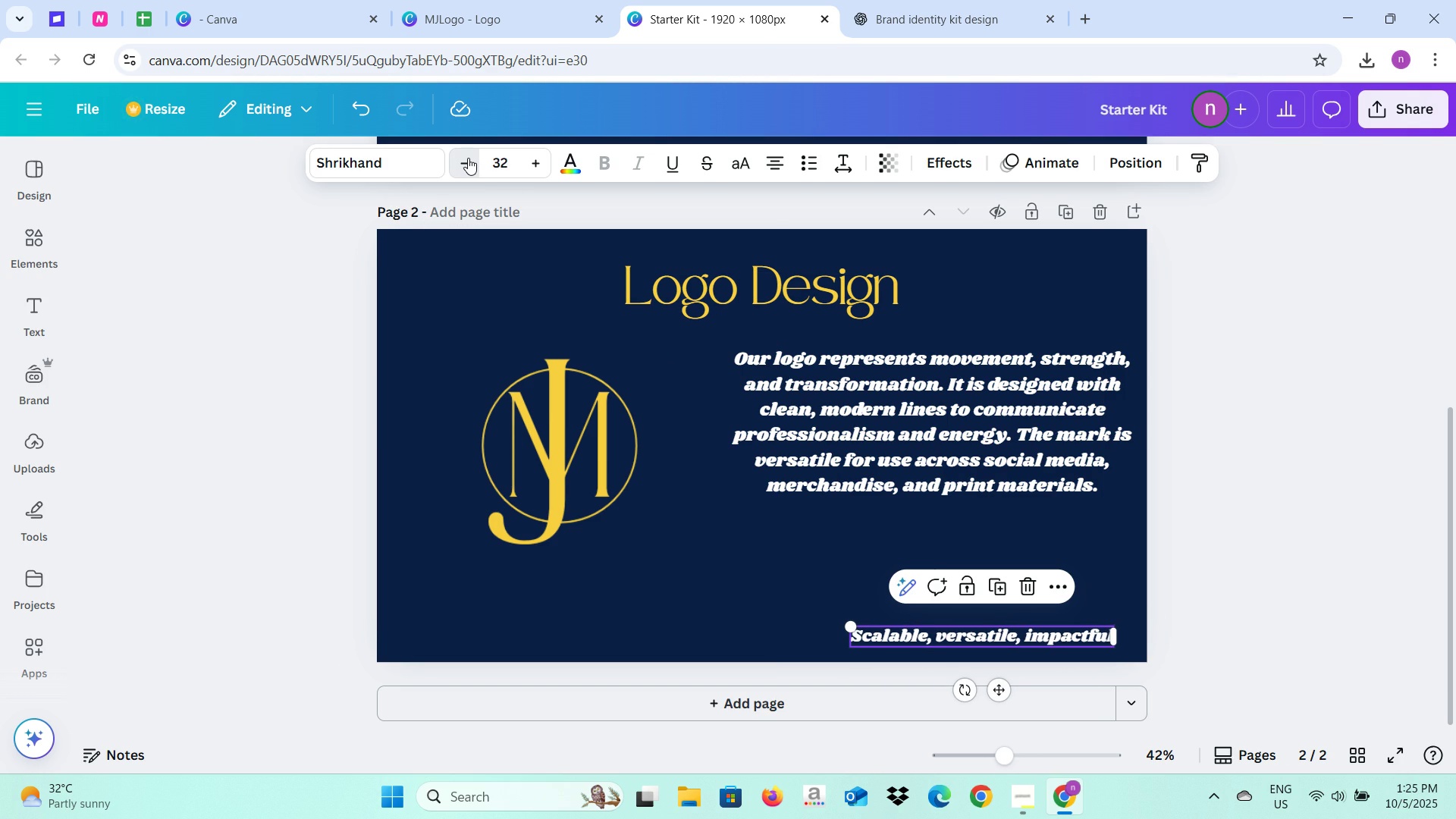 
double_click([468, 158])
 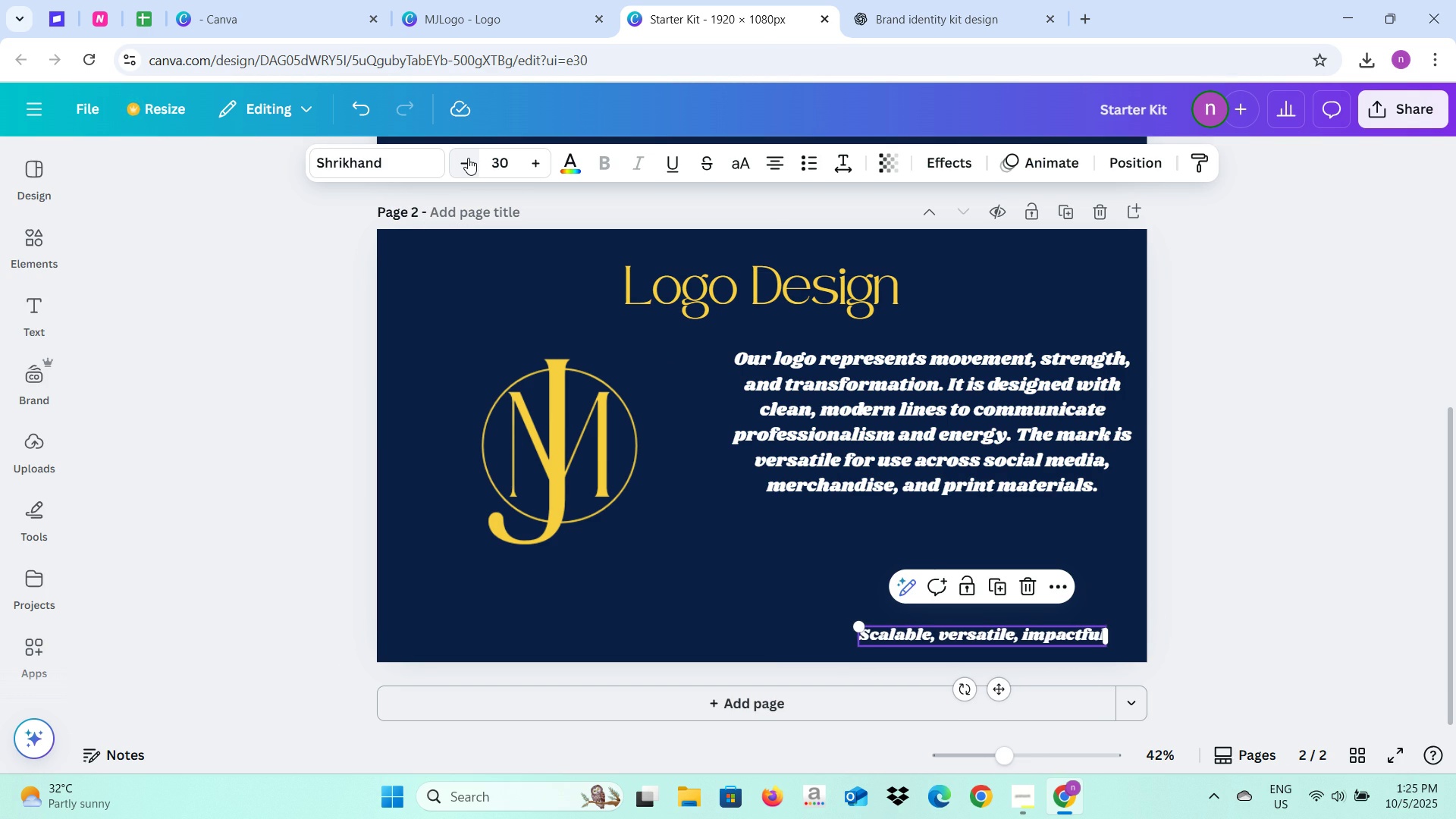 
left_click([468, 158])
 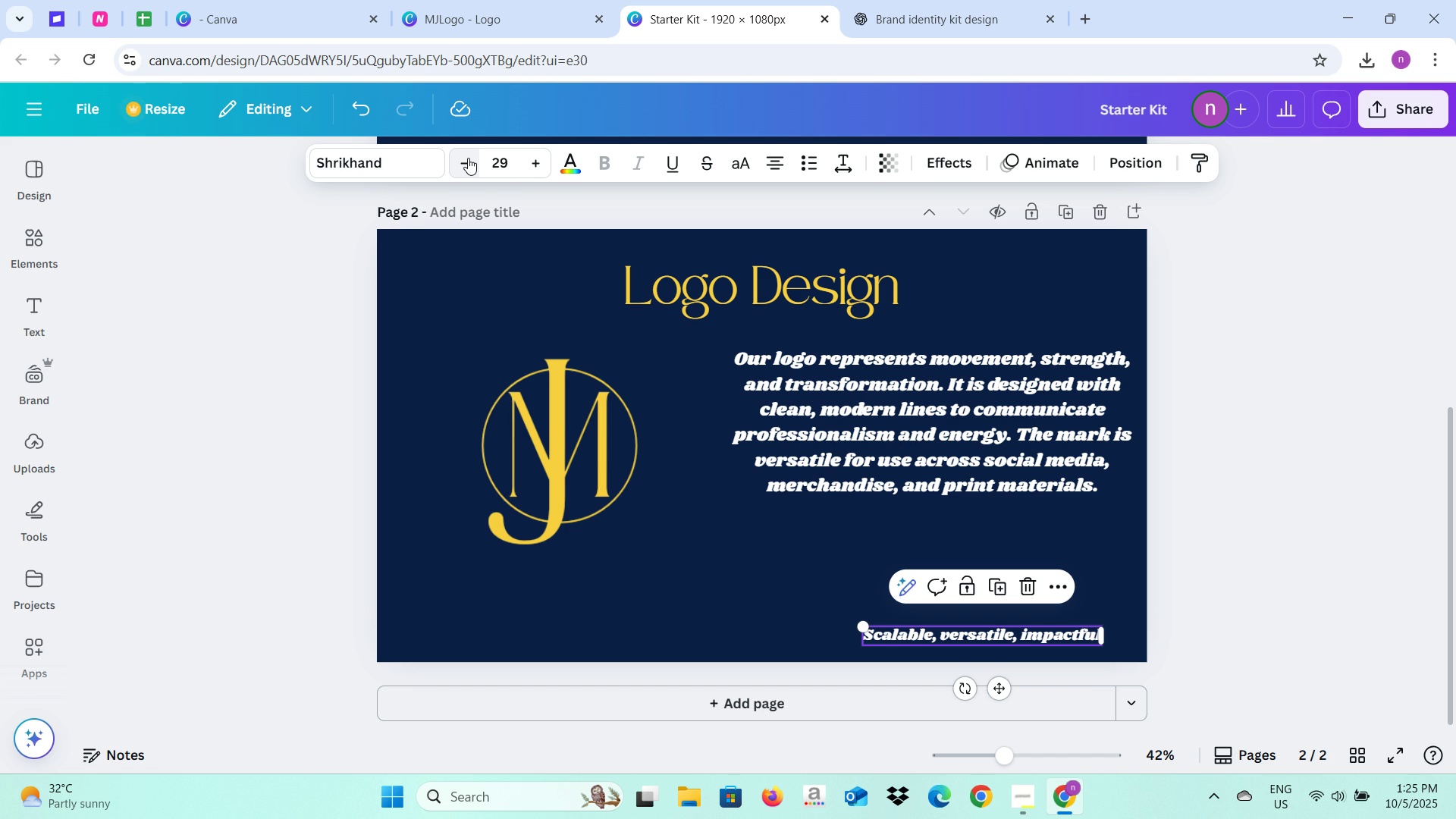 
double_click([468, 158])
 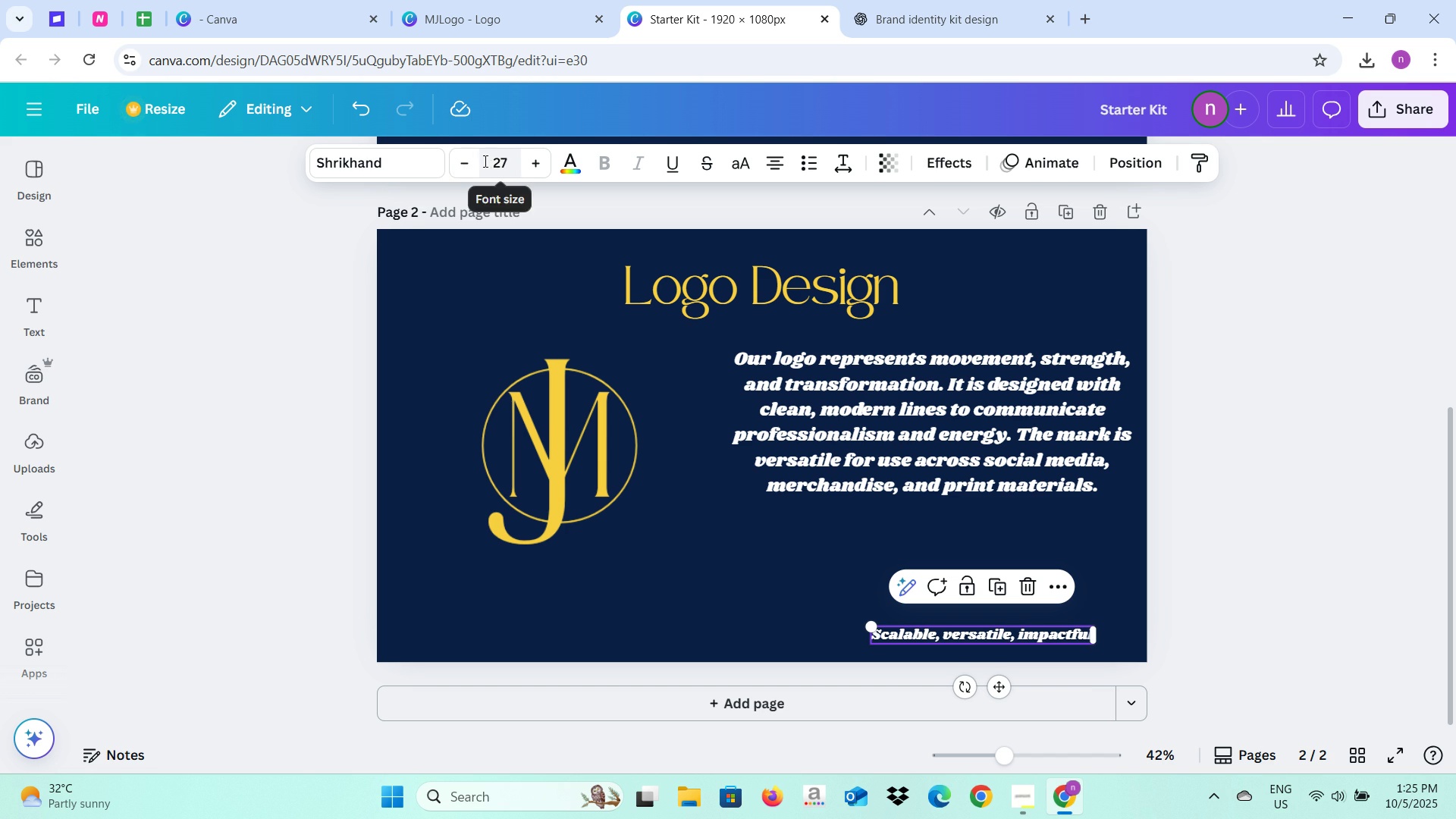 
left_click([468, 165])
 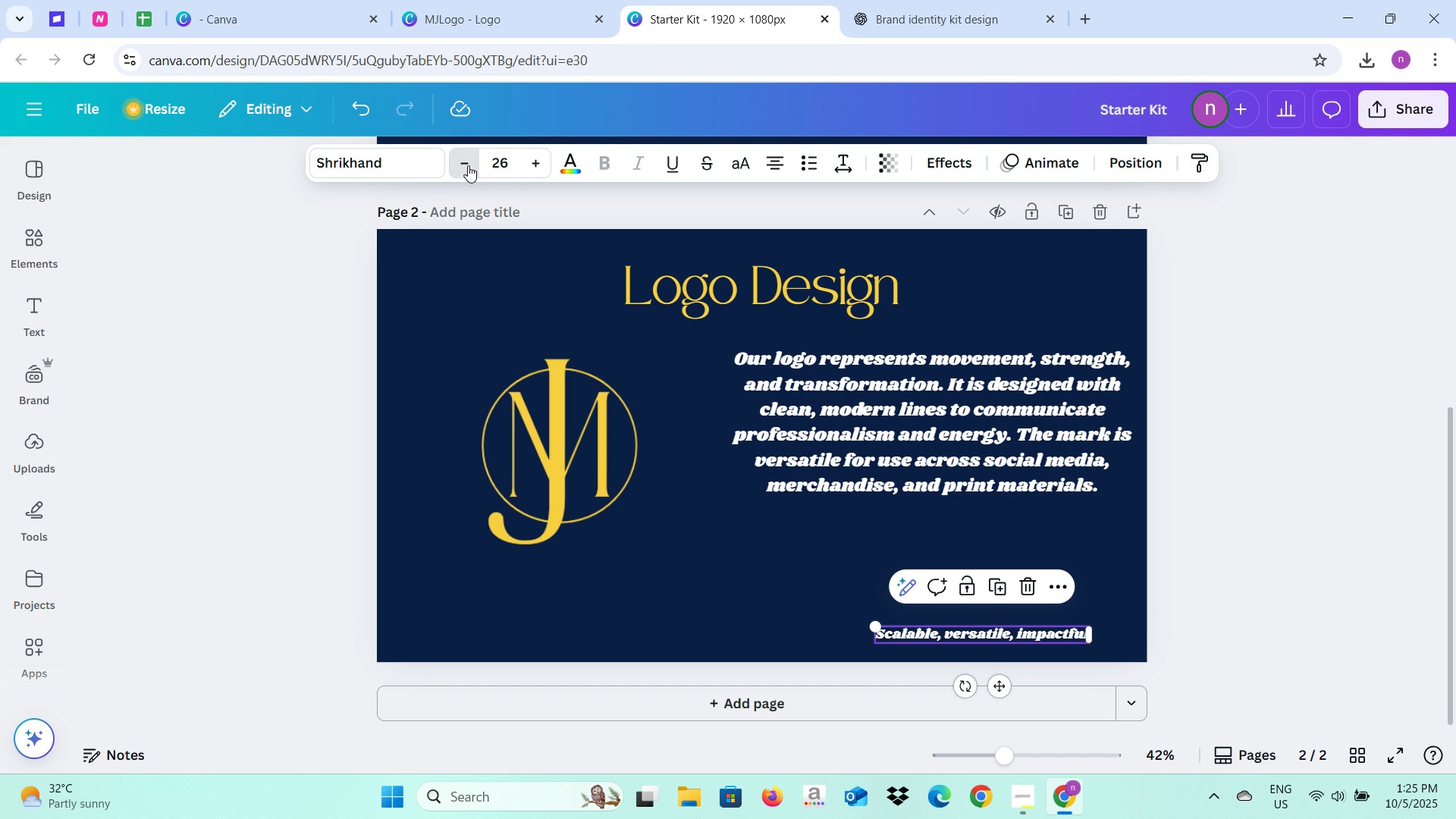 
double_click([468, 165])
 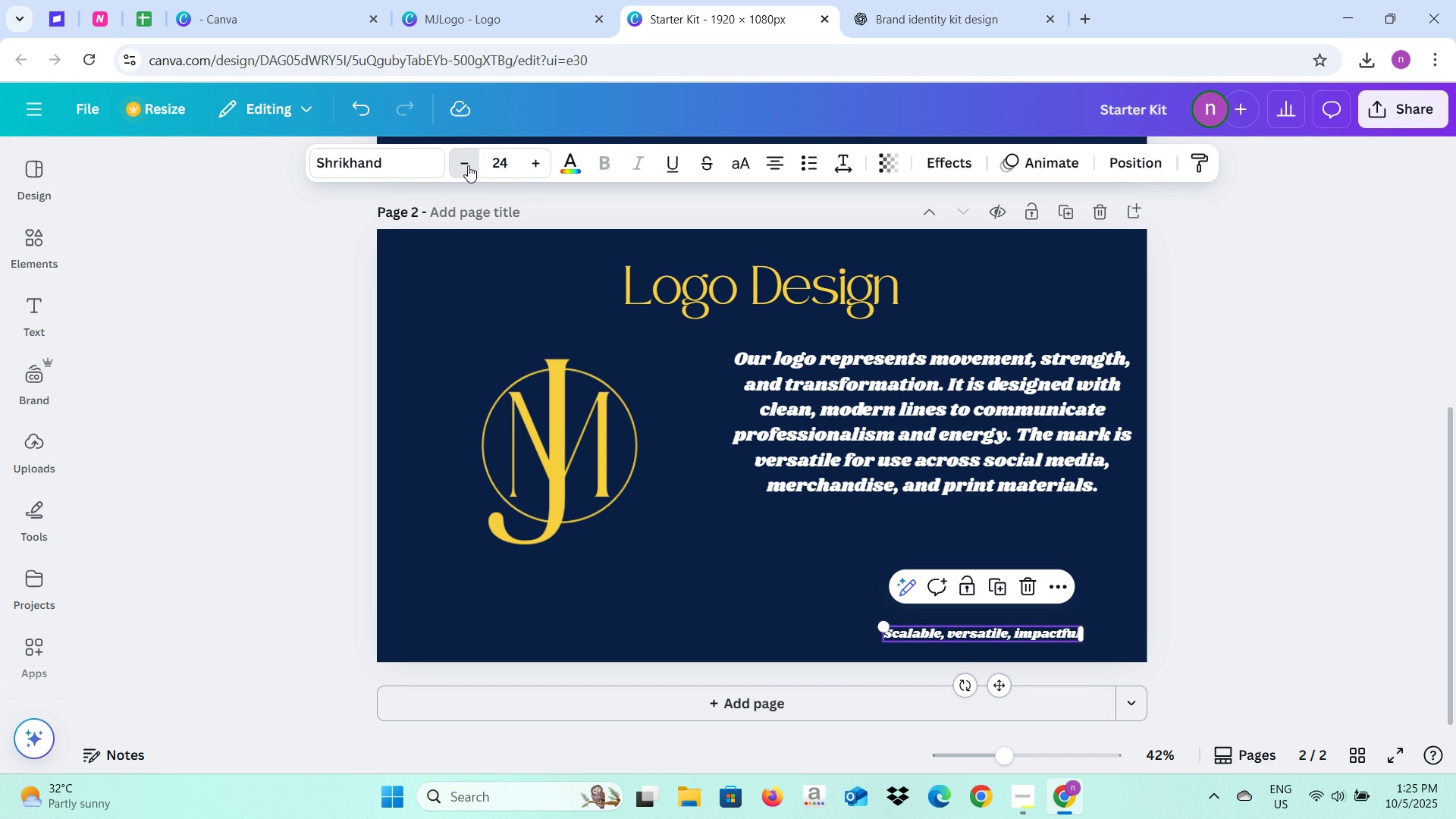 
triple_click([468, 165])
 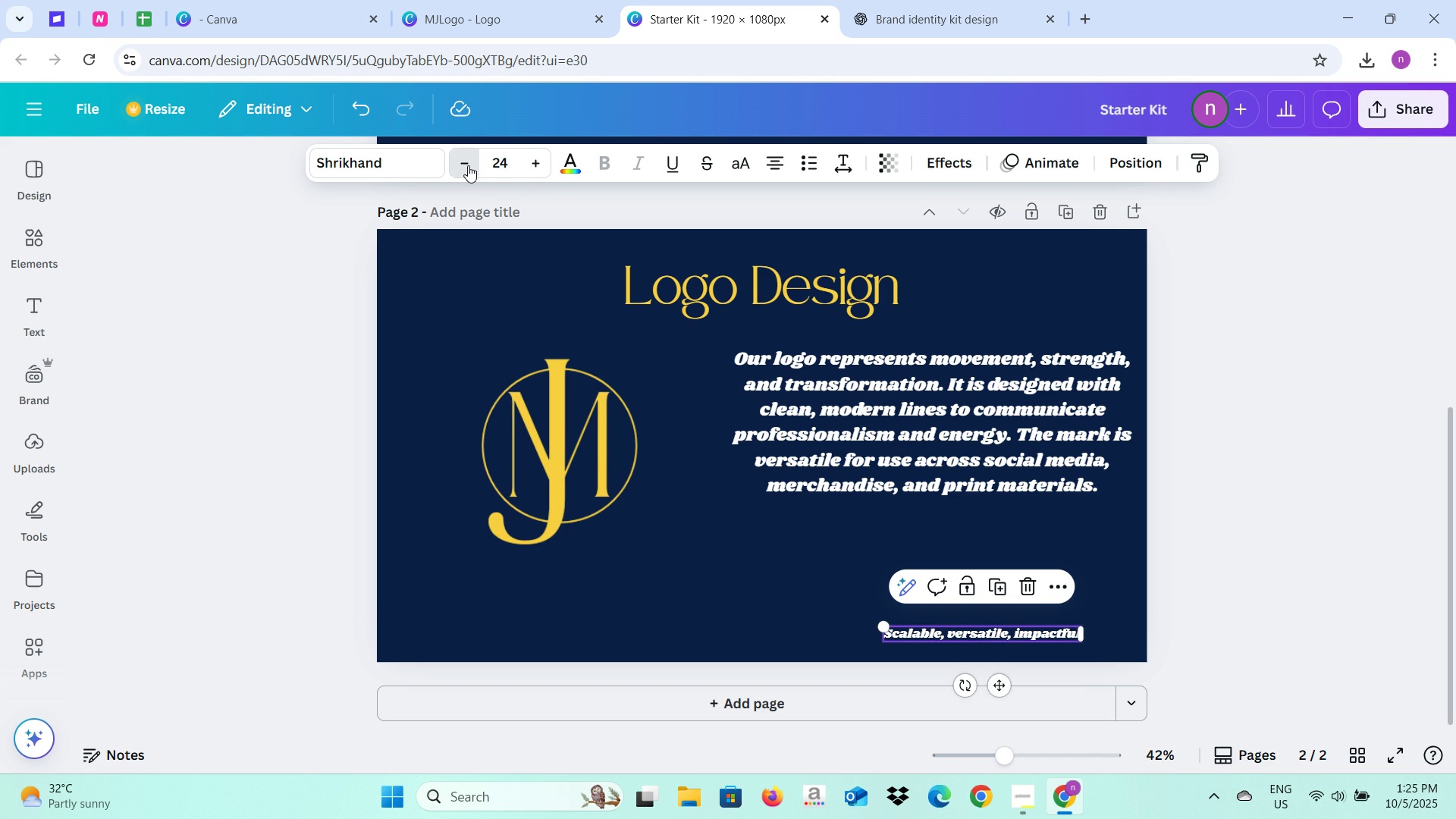 
triple_click([468, 165])
 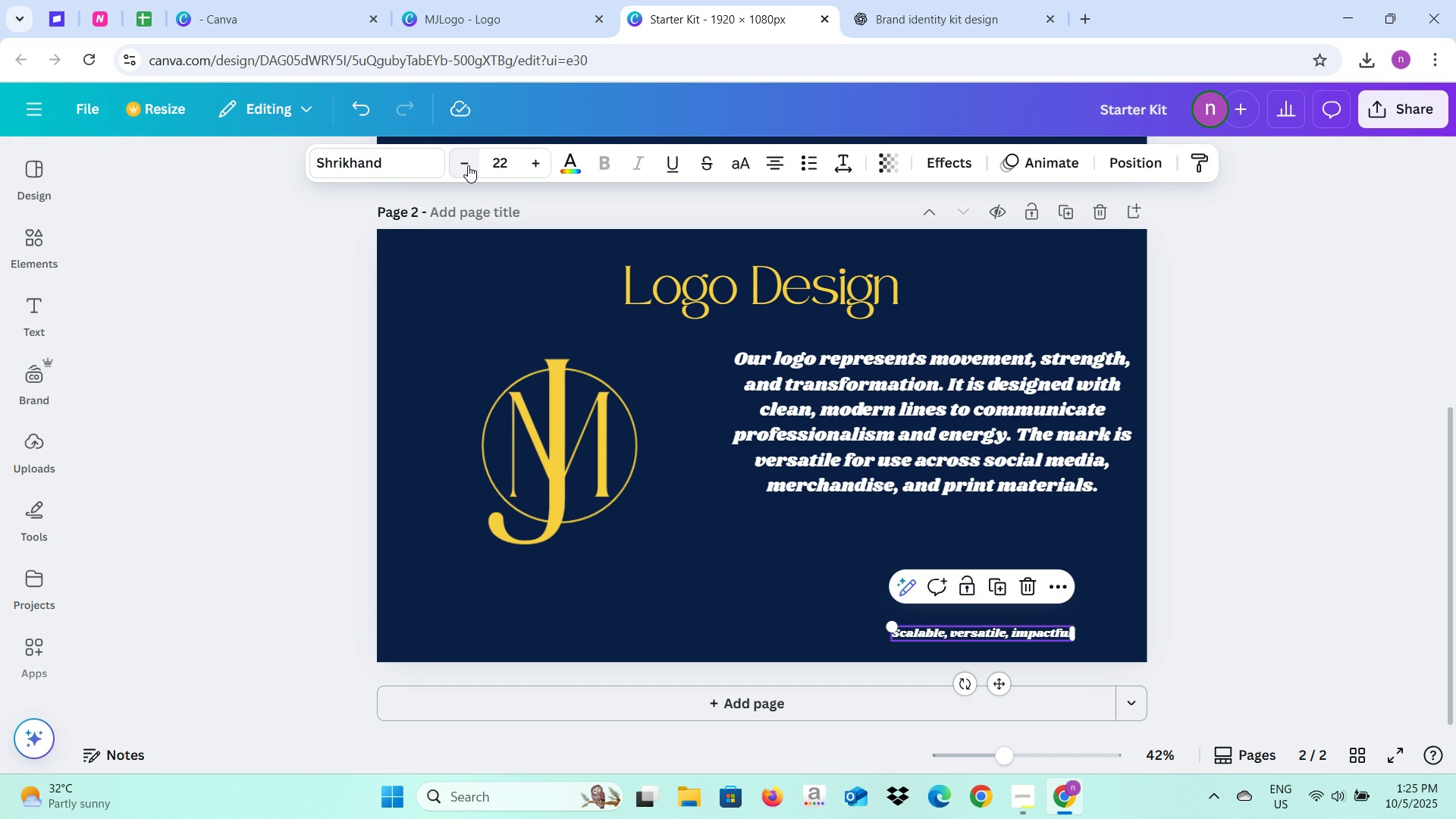 
triple_click([468, 165])
 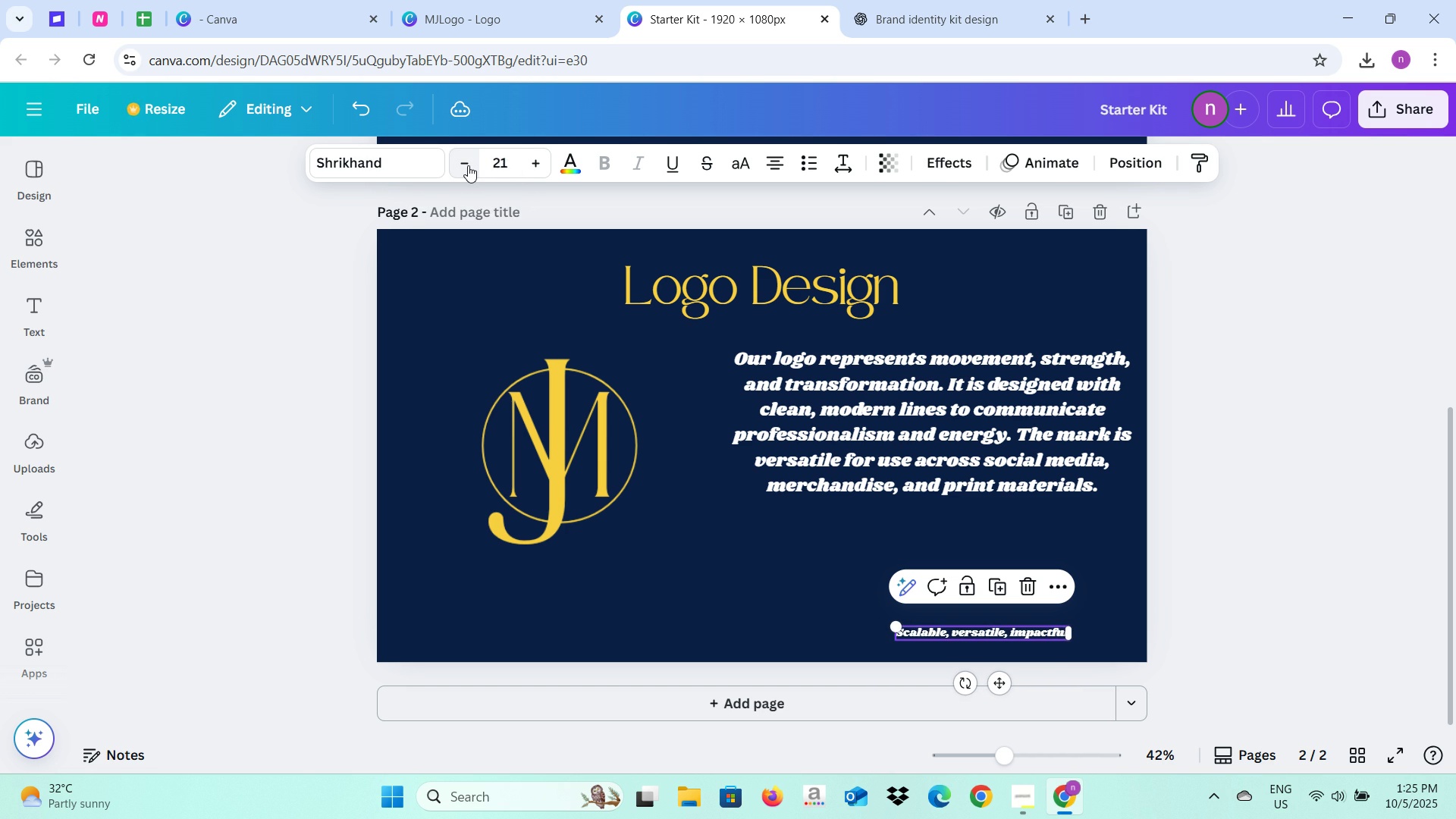 
left_click([468, 165])
 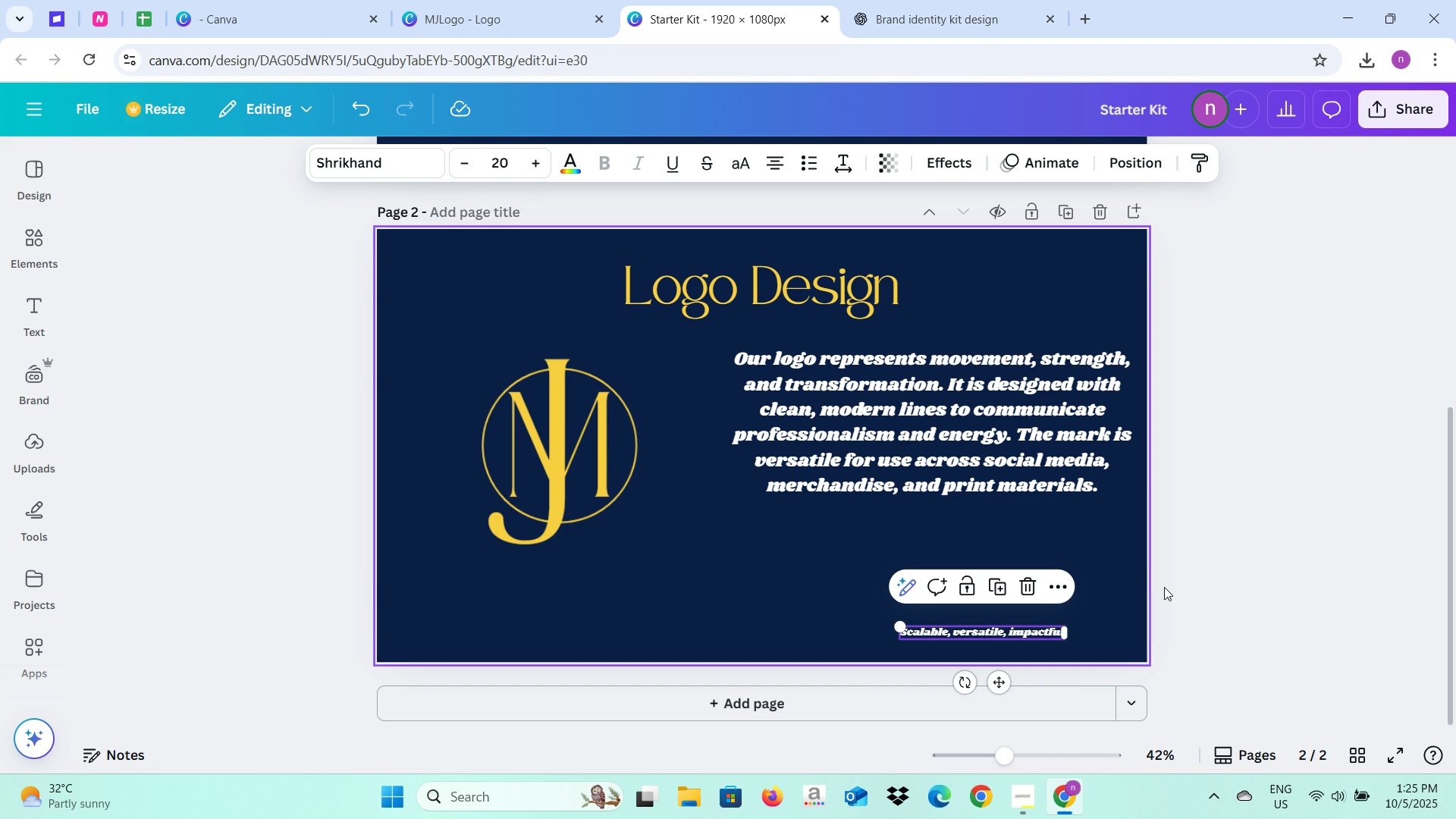 
left_click([1164, 587])
 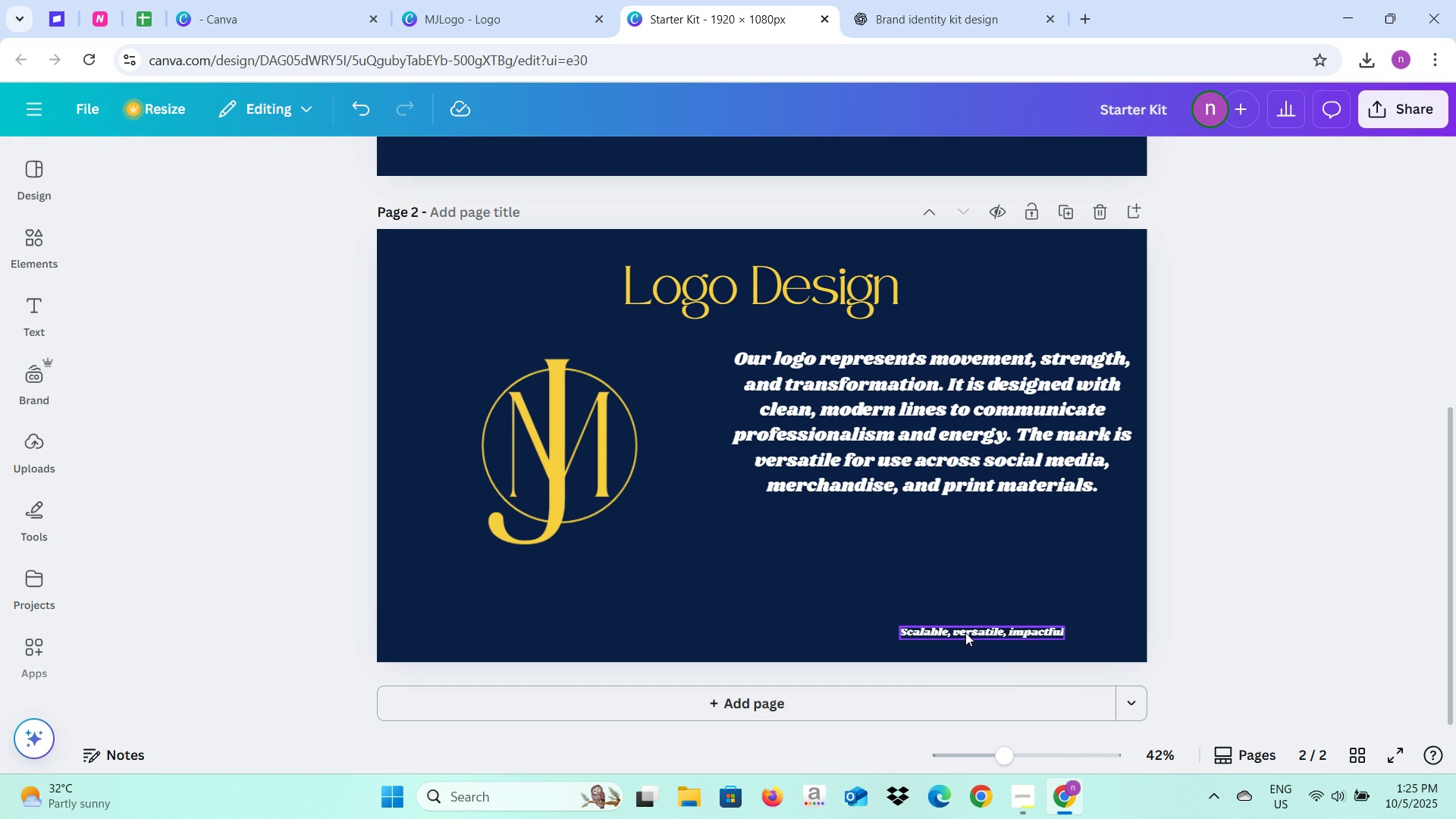 
left_click([965, 632])
 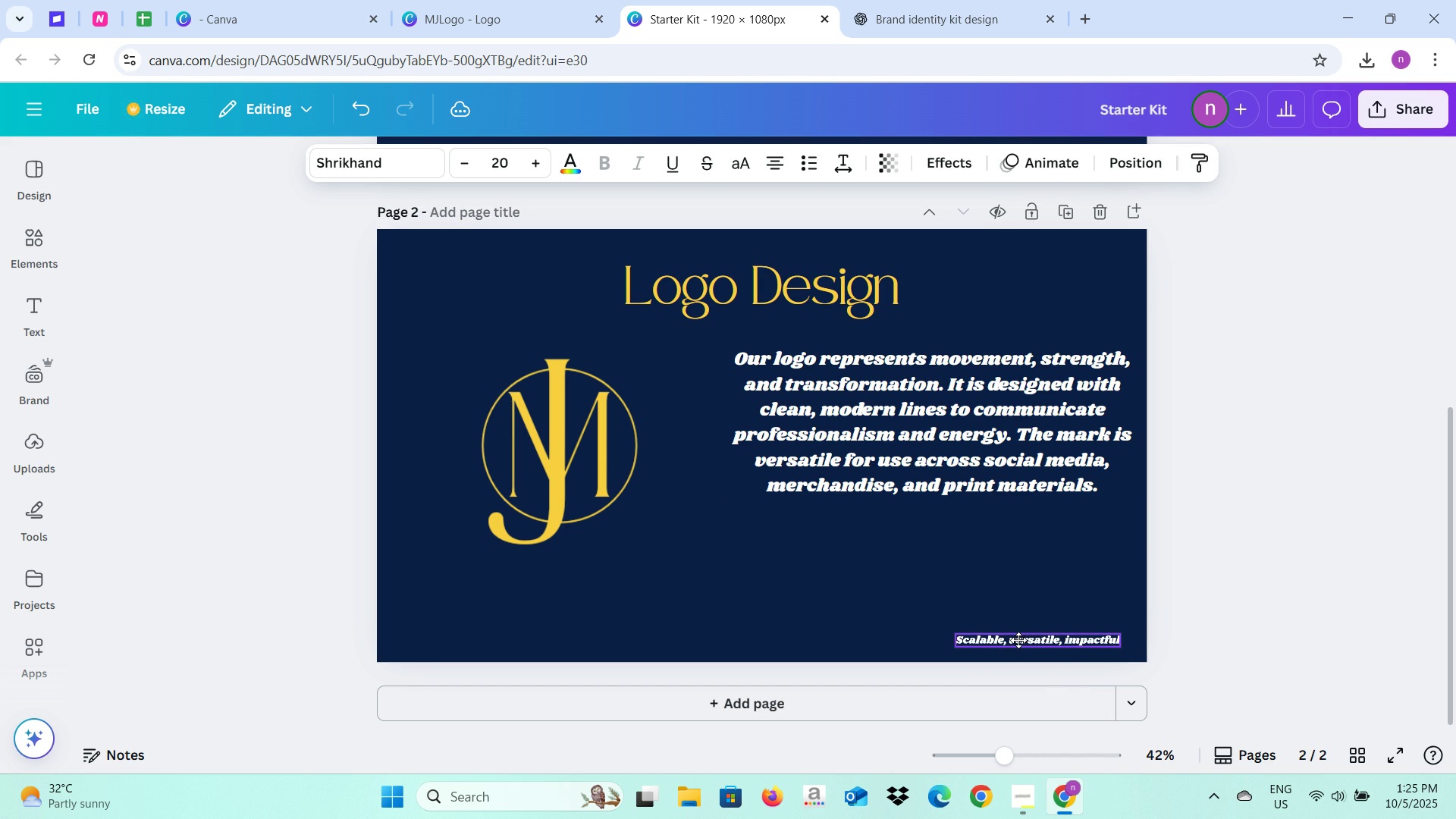 
double_click([954, 433])
 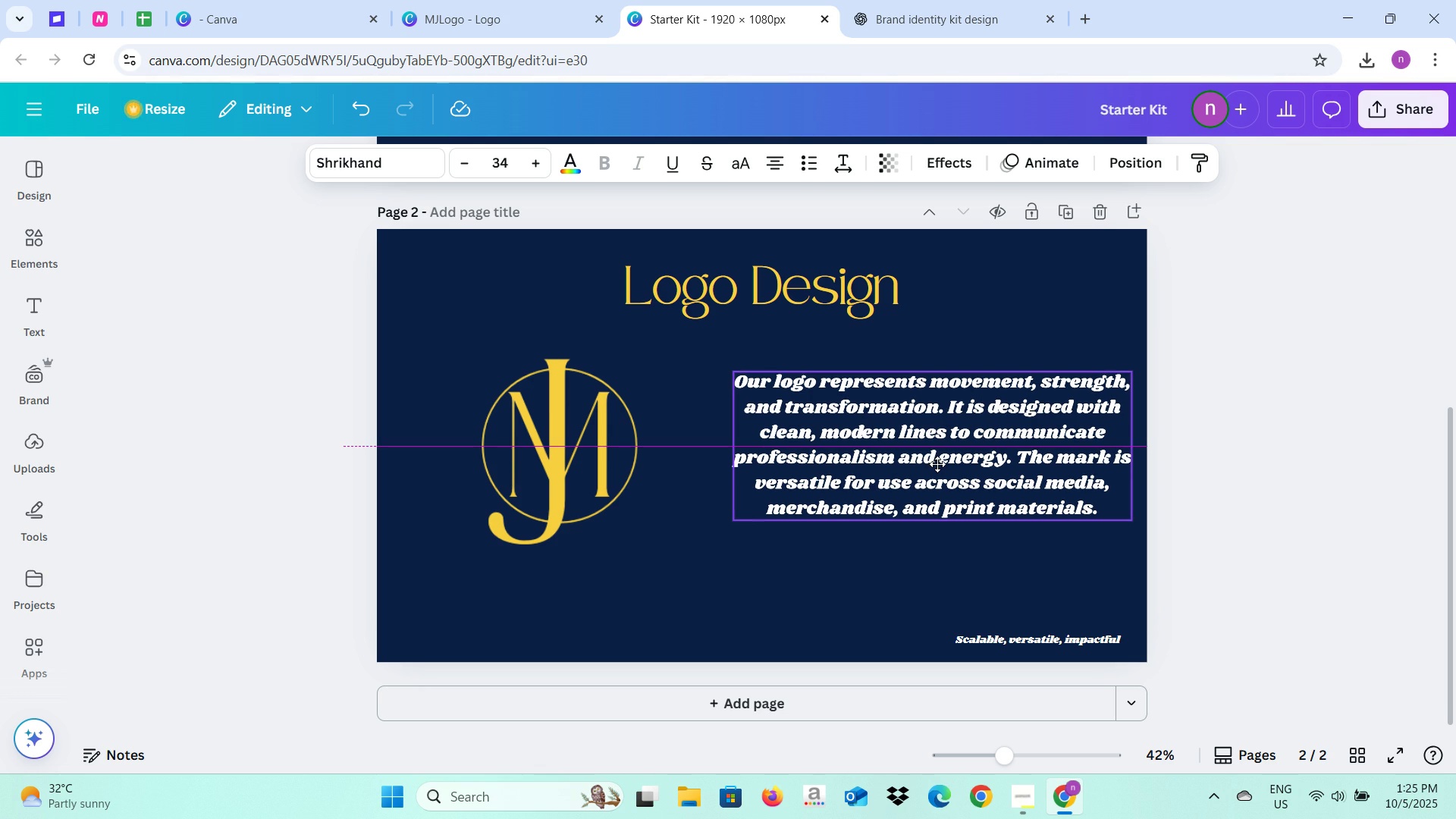 
left_click([1232, 526])
 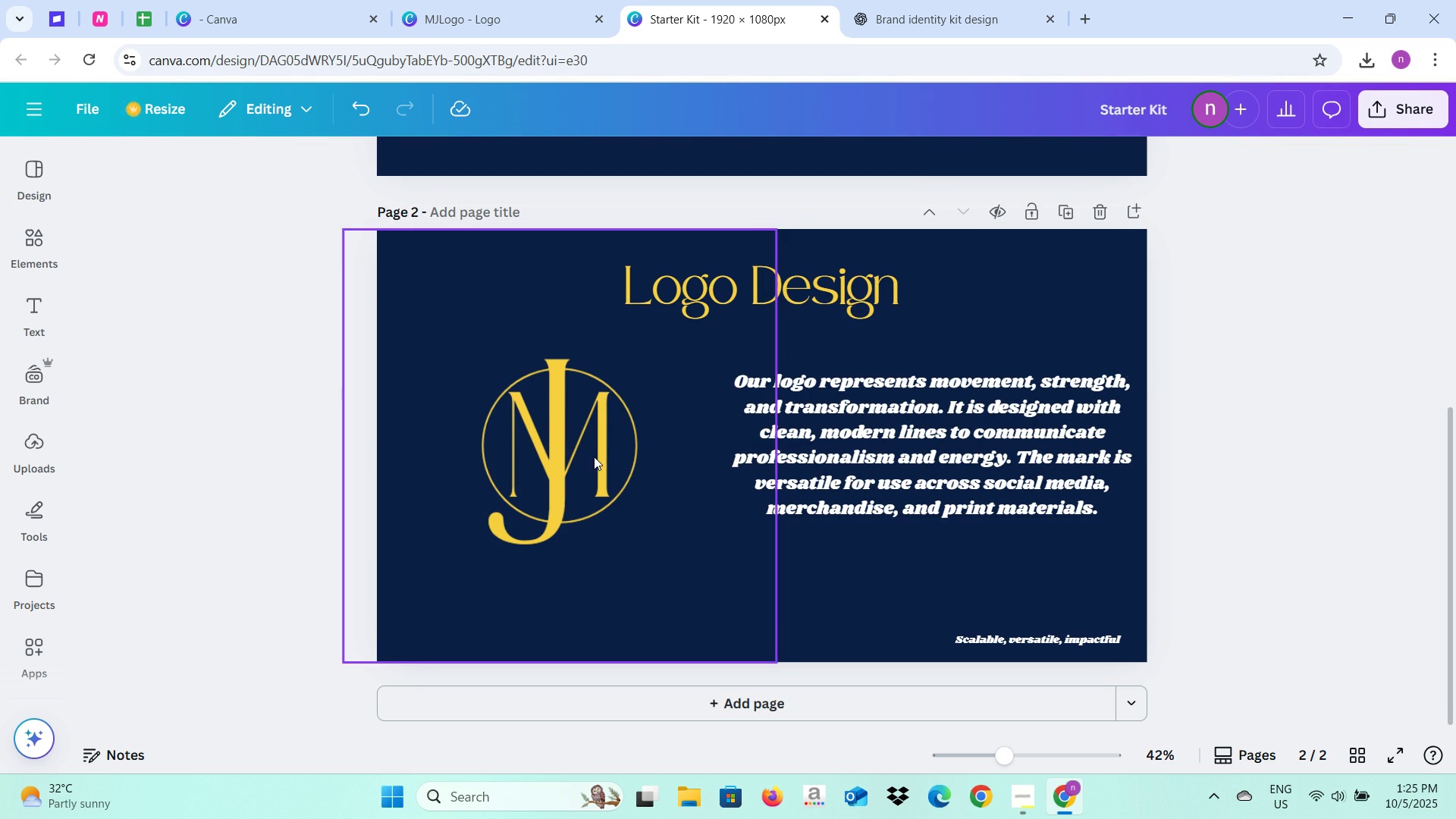 
left_click([593, 457])
 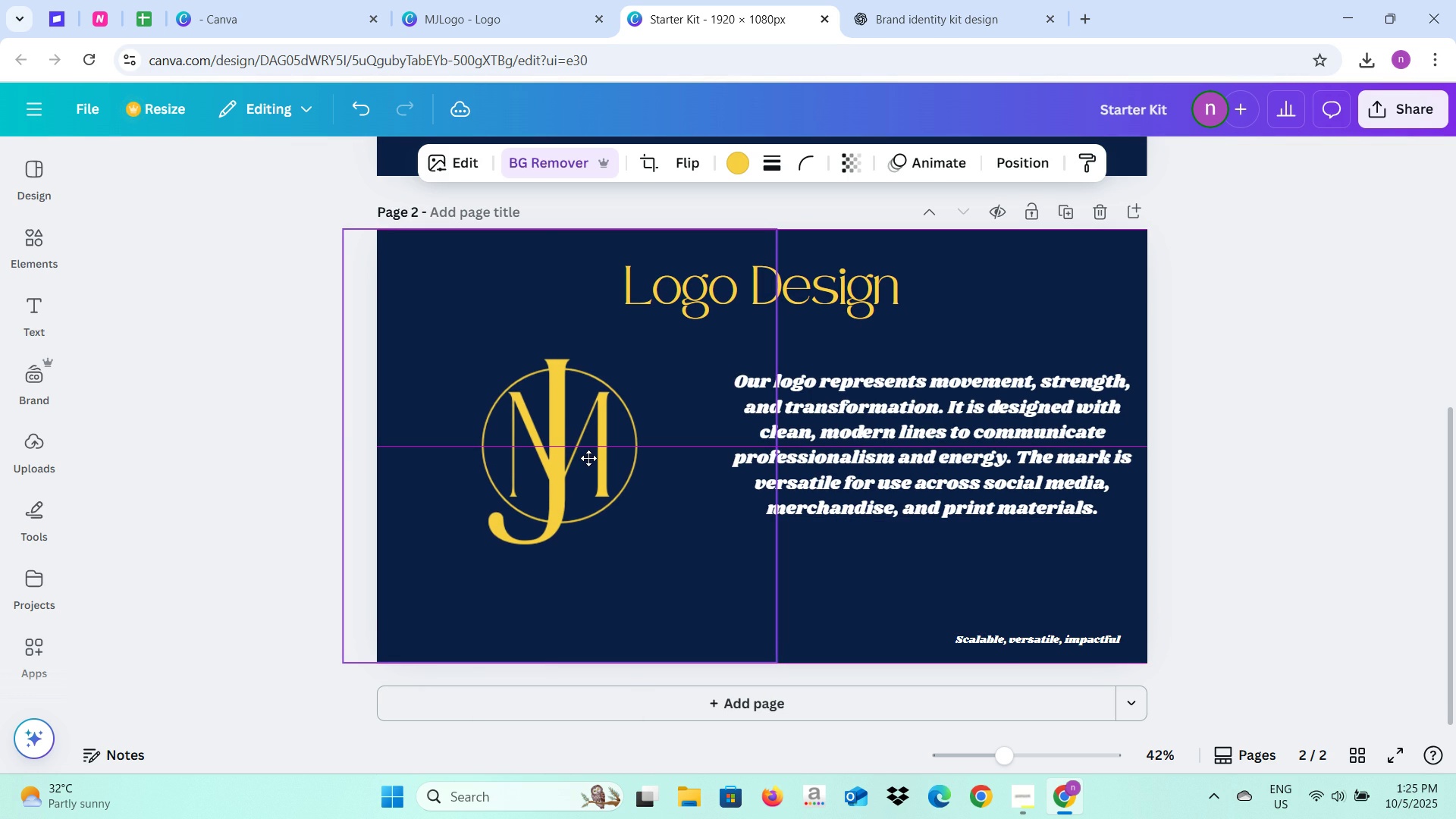 
left_click([1329, 491])
 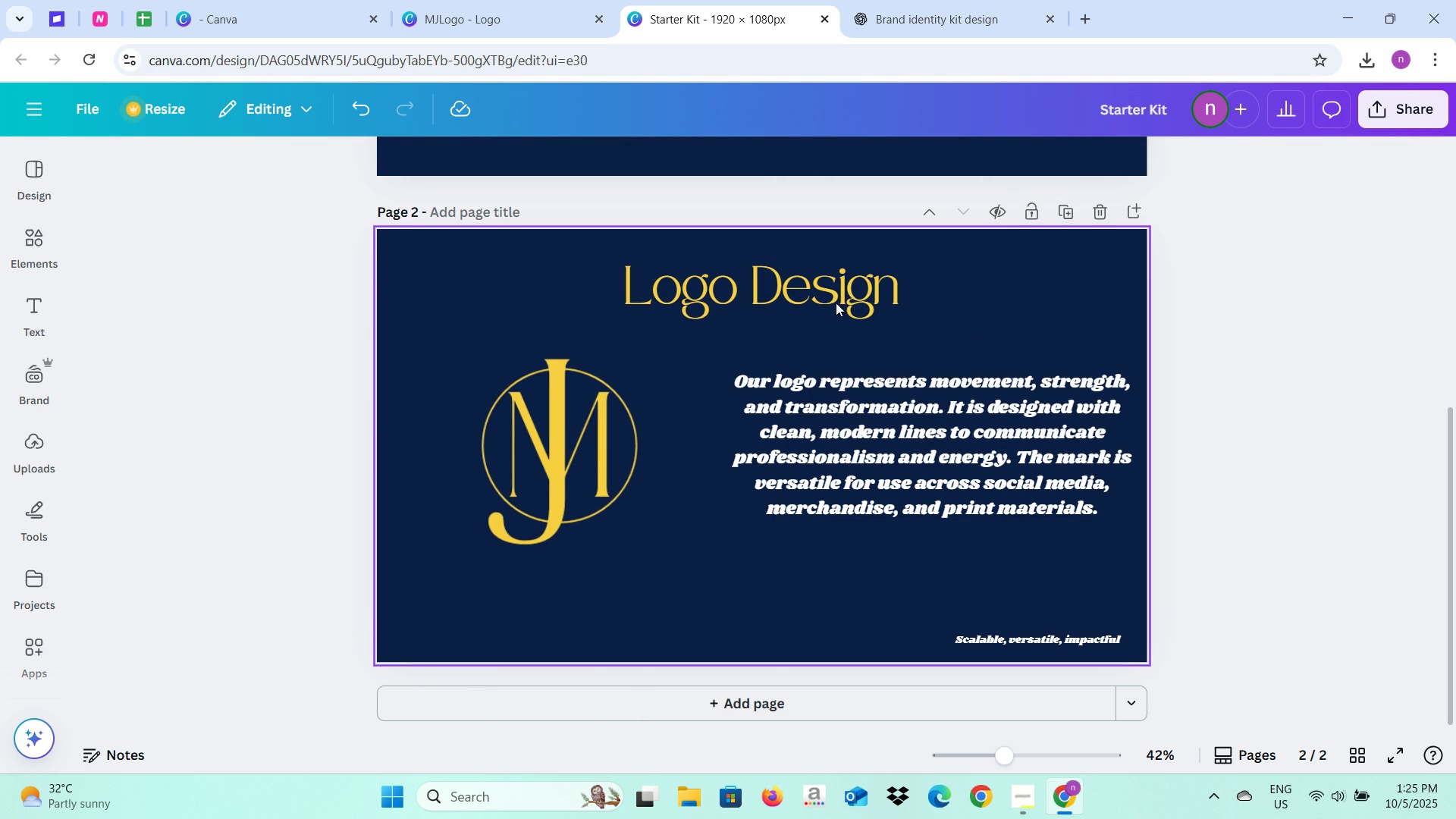 
left_click([836, 303])
 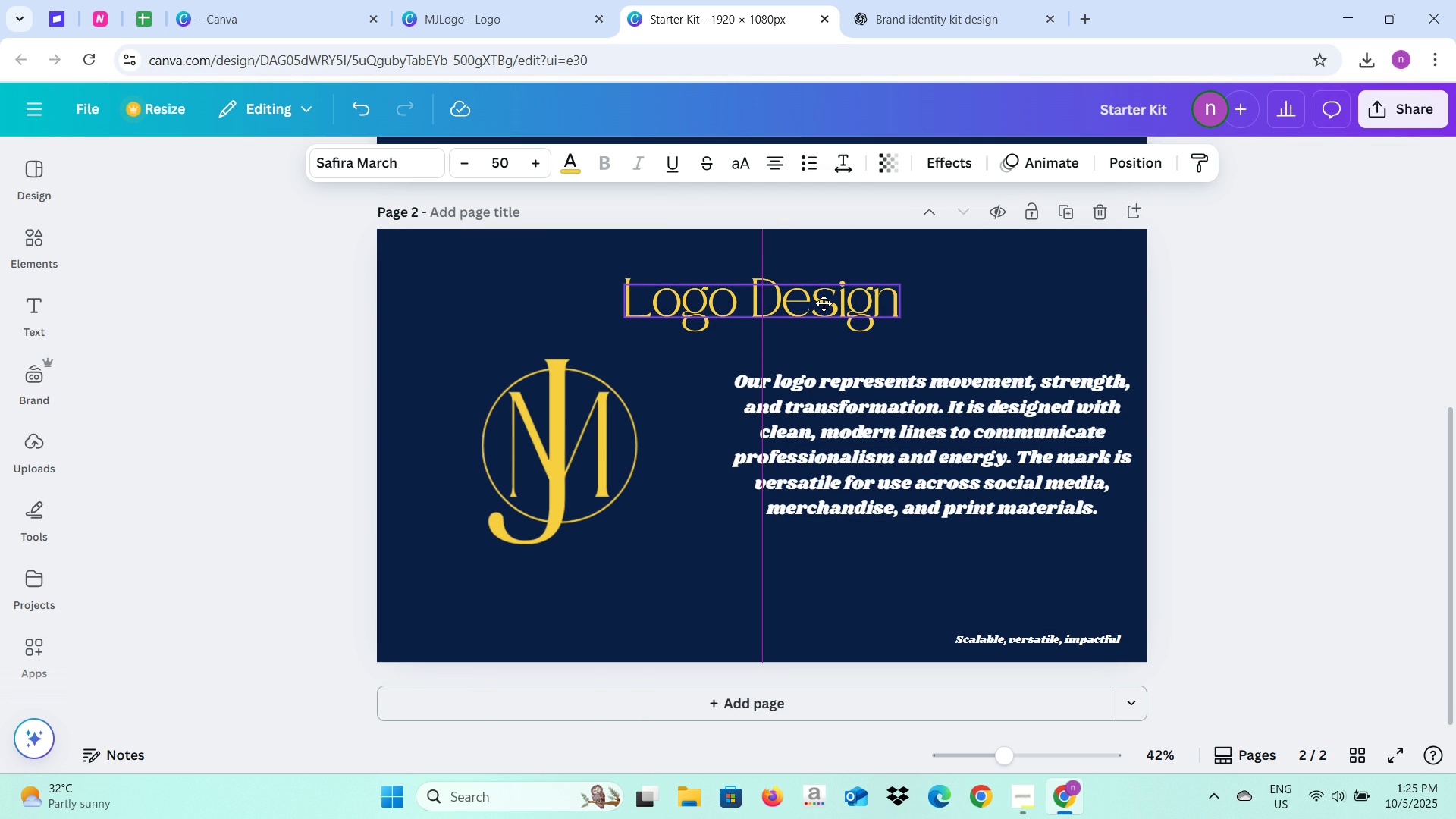 
left_click([1266, 391])
 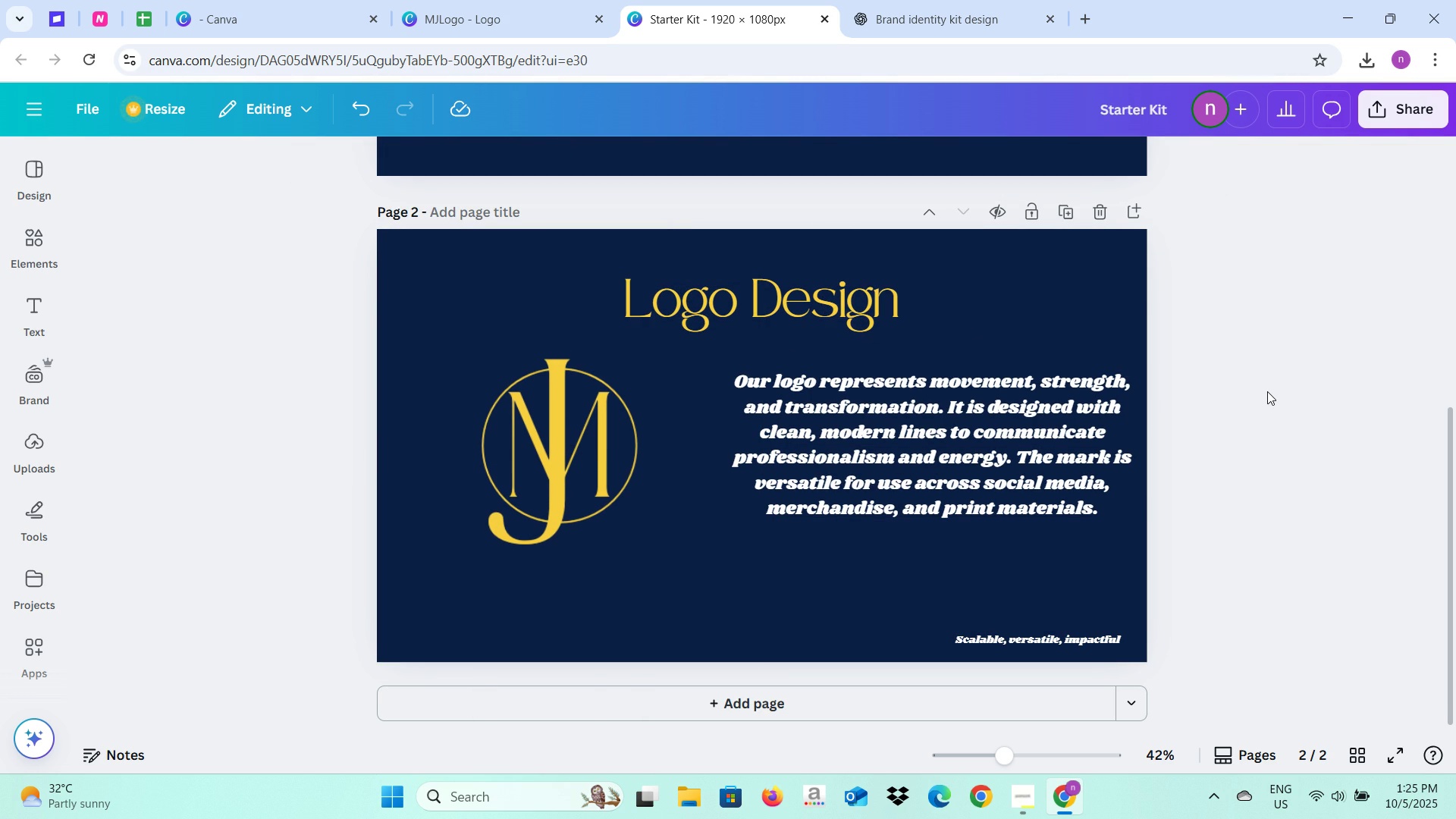 
left_click([1050, 432])
 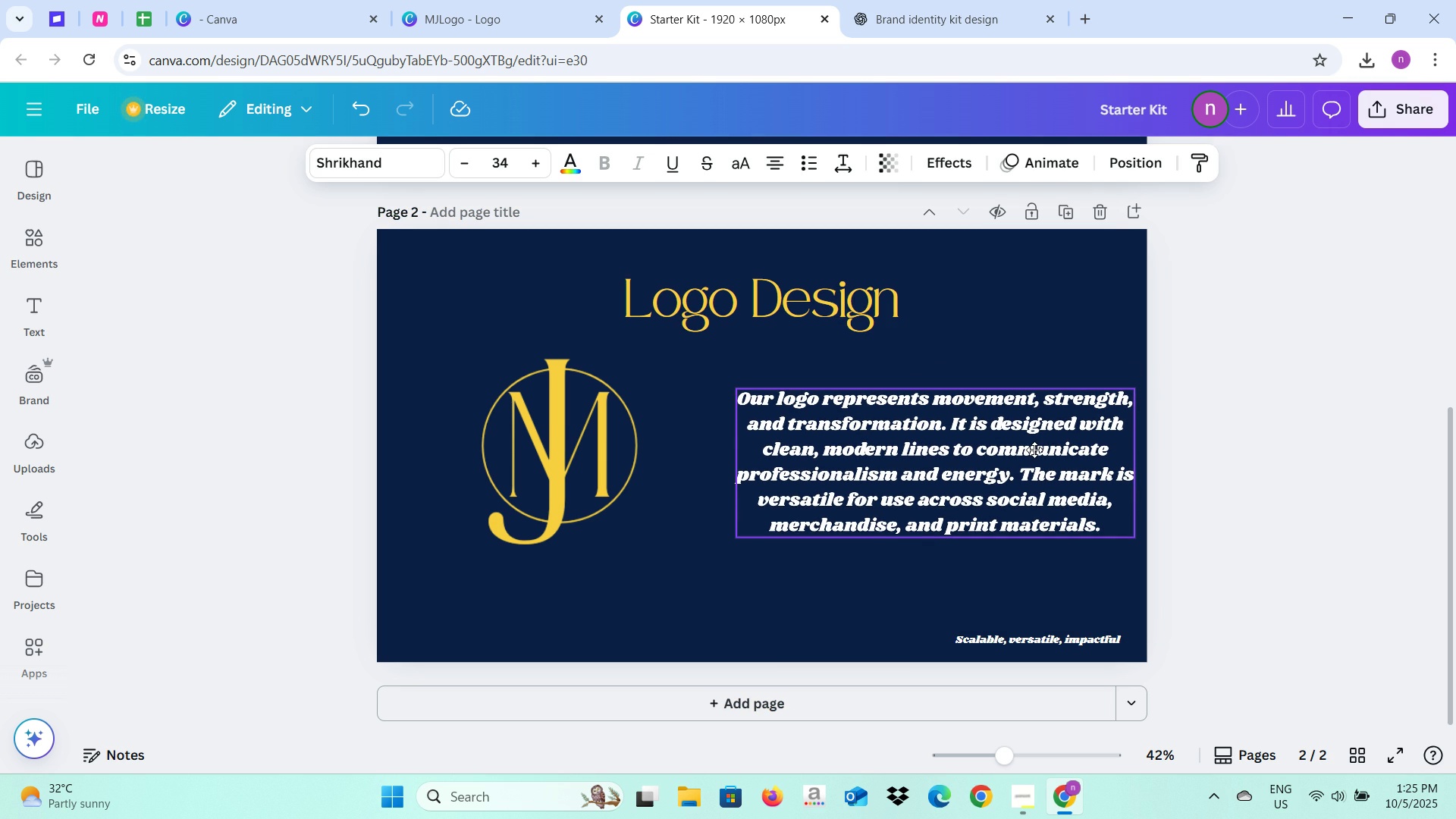 
left_click([1235, 441])
 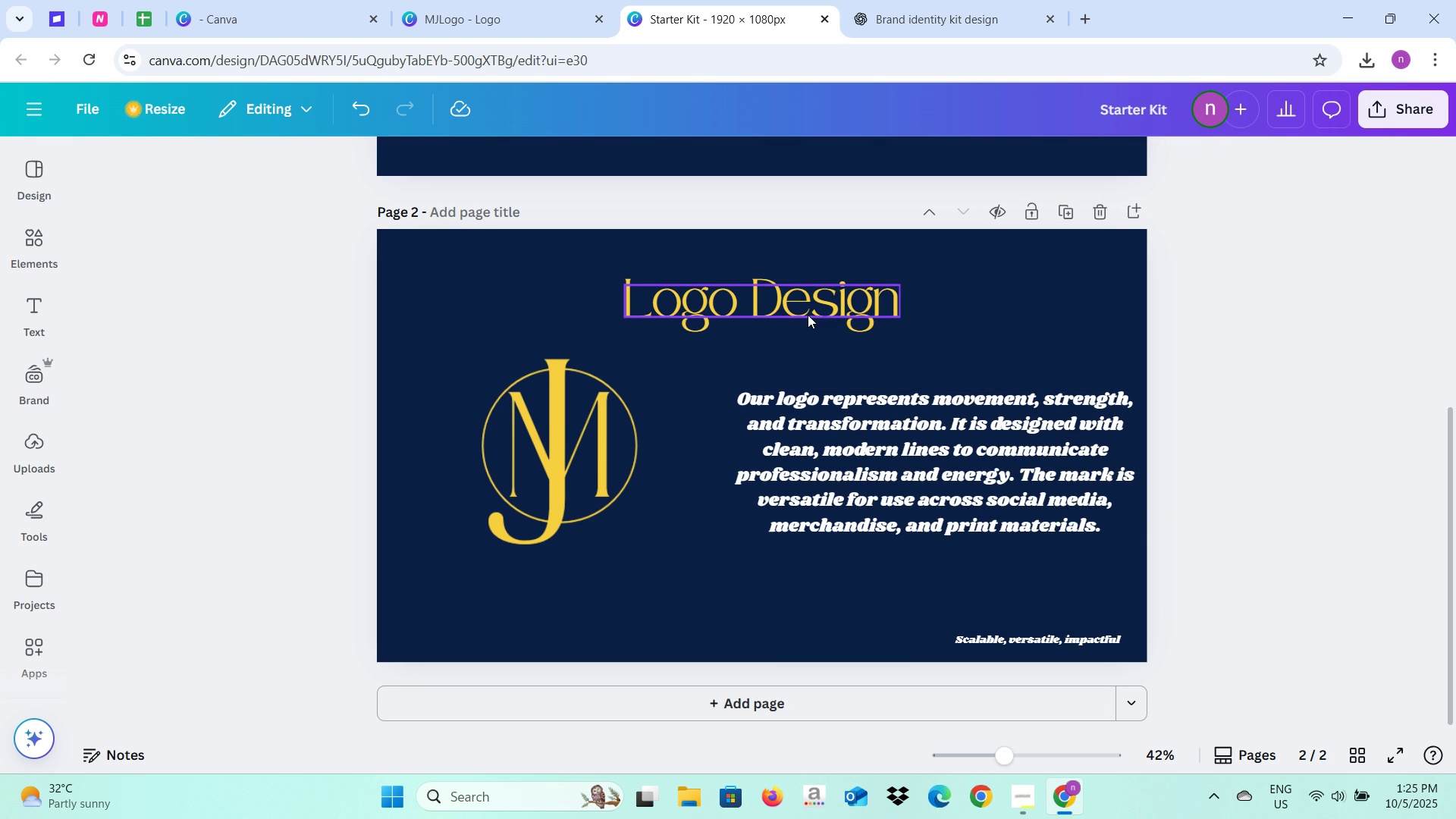 
left_click([808, 315])
 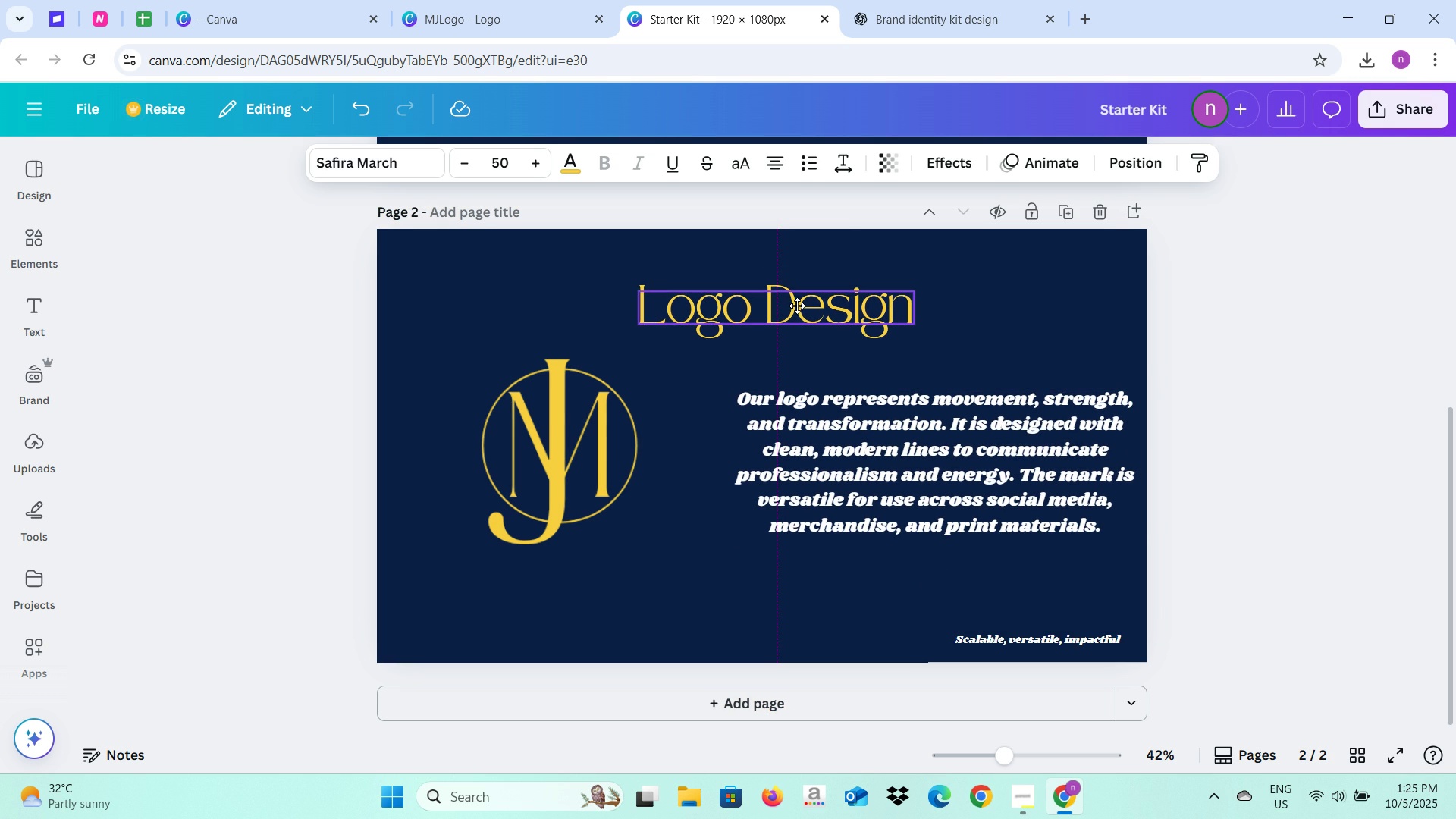 
left_click([1385, 423])
 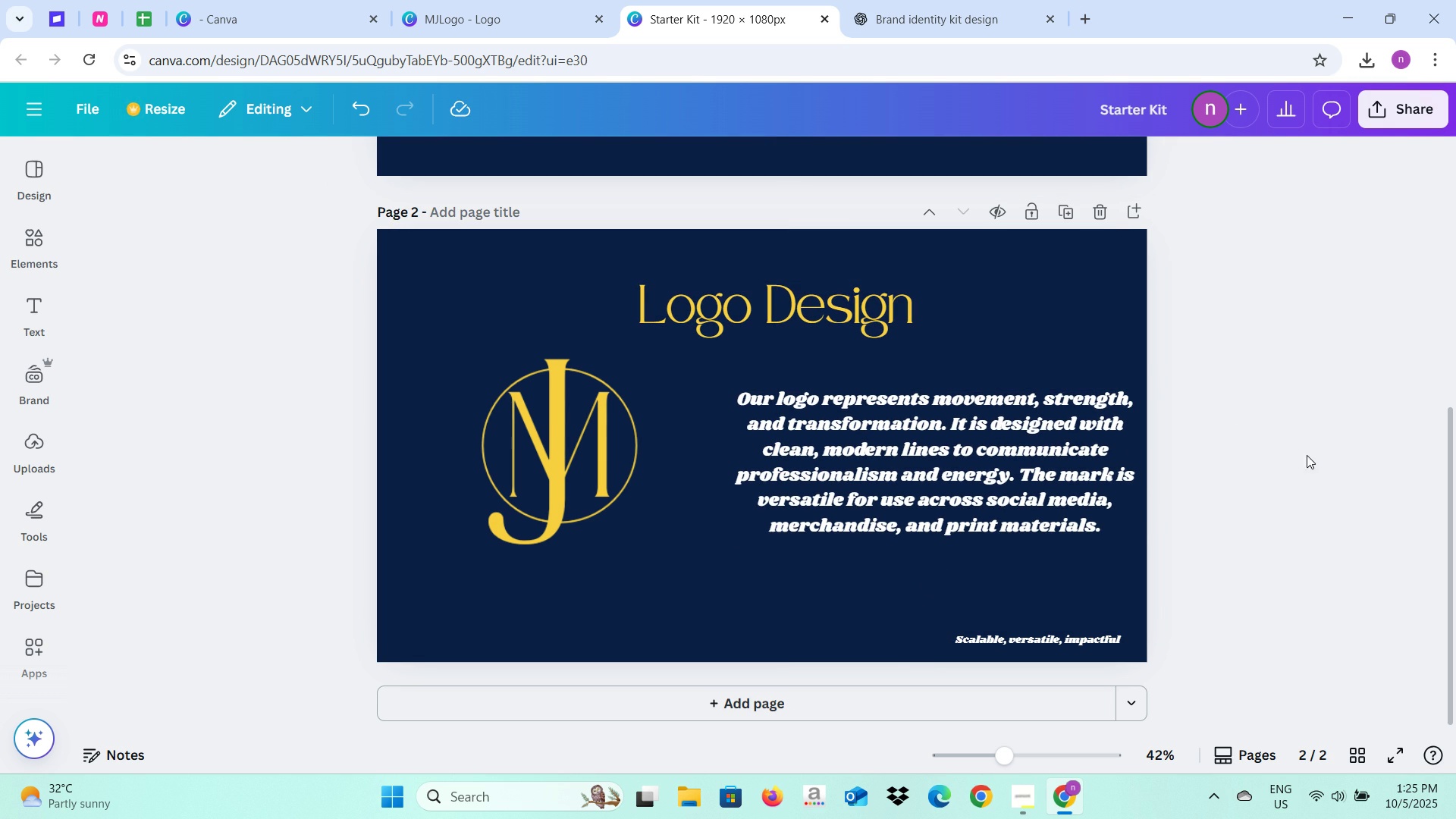 
left_click([1345, 450])
 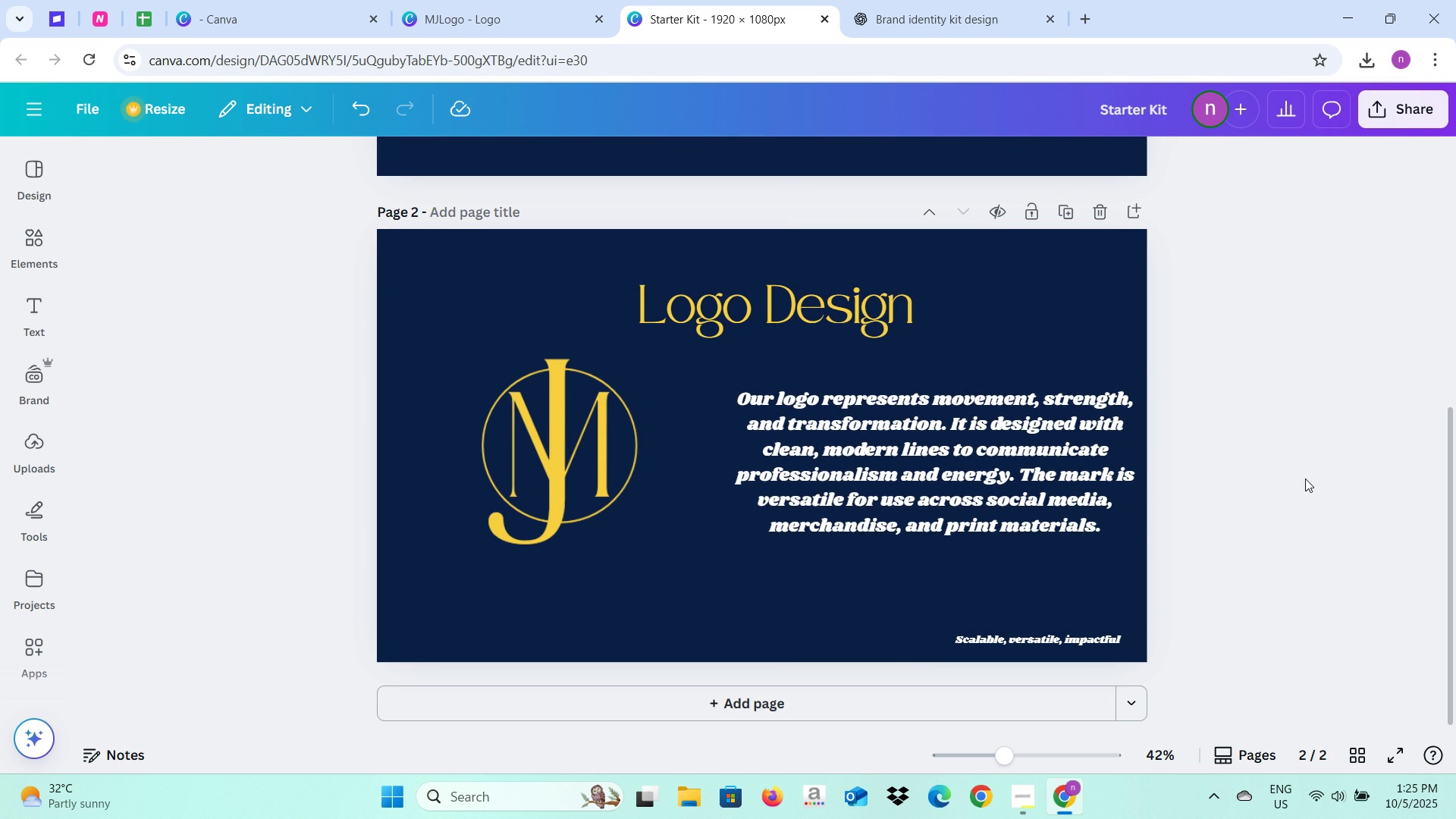 
scroll: coordinate [1304, 484], scroll_direction: down, amount: 2.0
 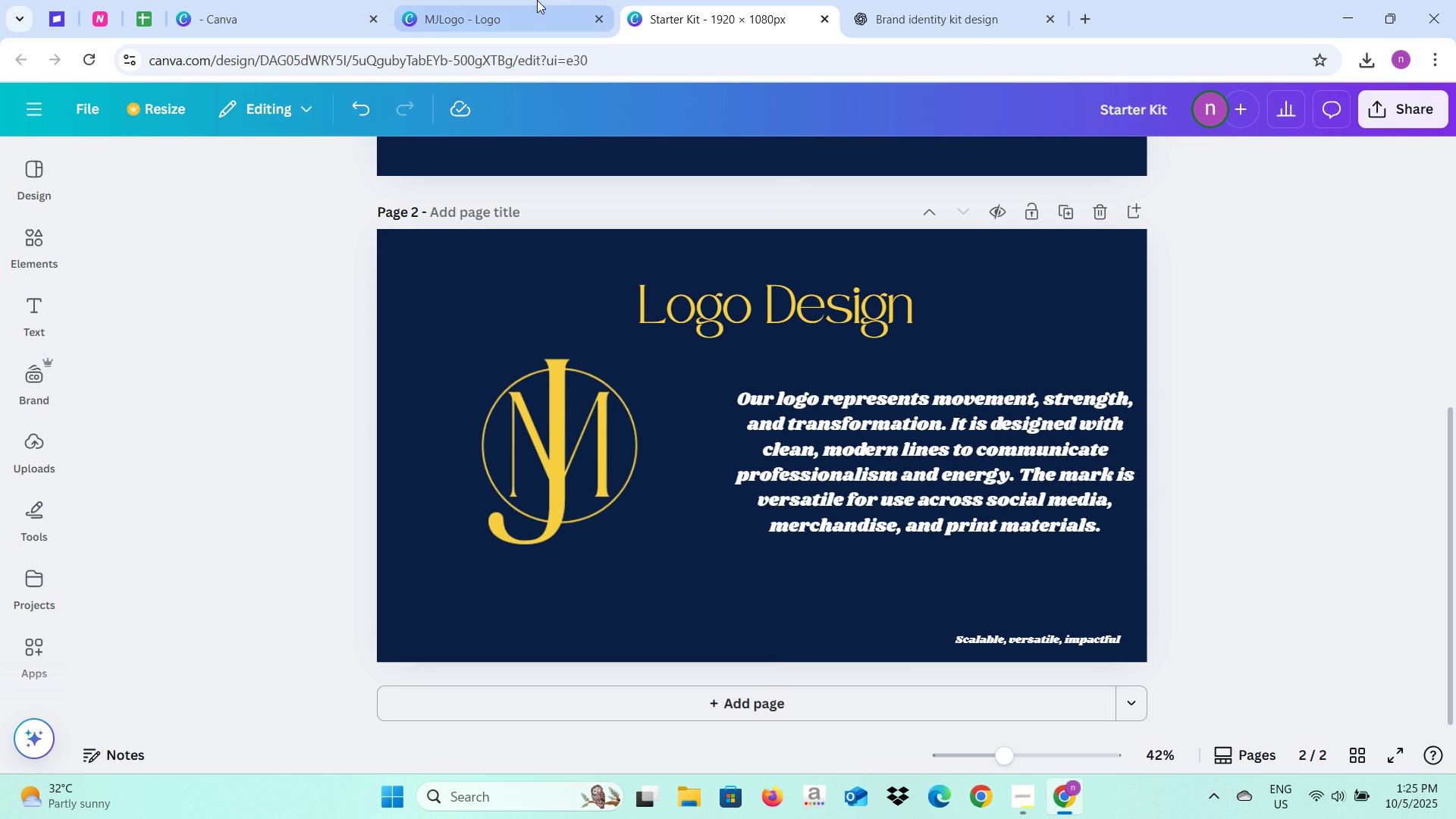 
left_click([537, 0])
 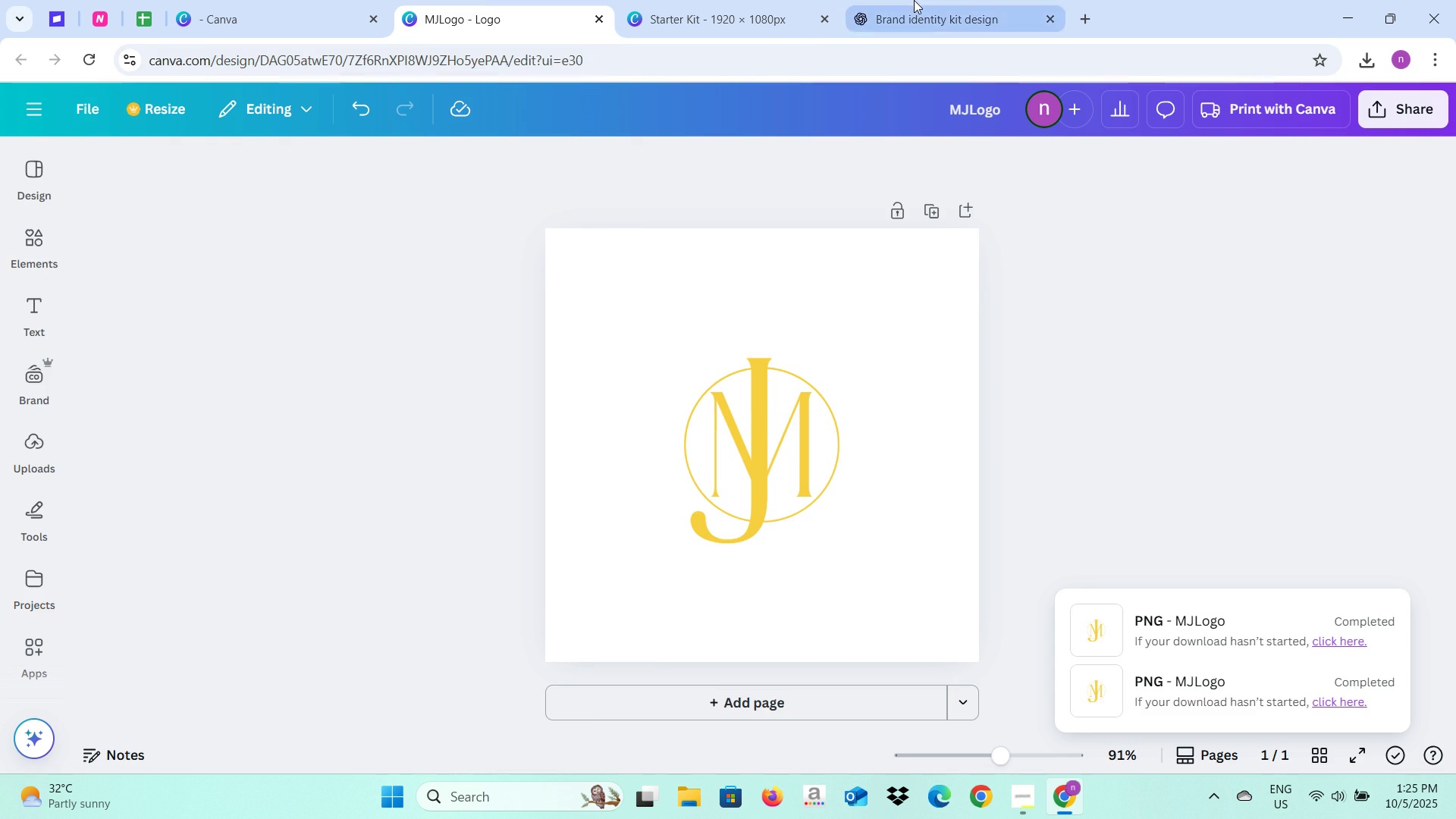 
left_click([914, 0])